 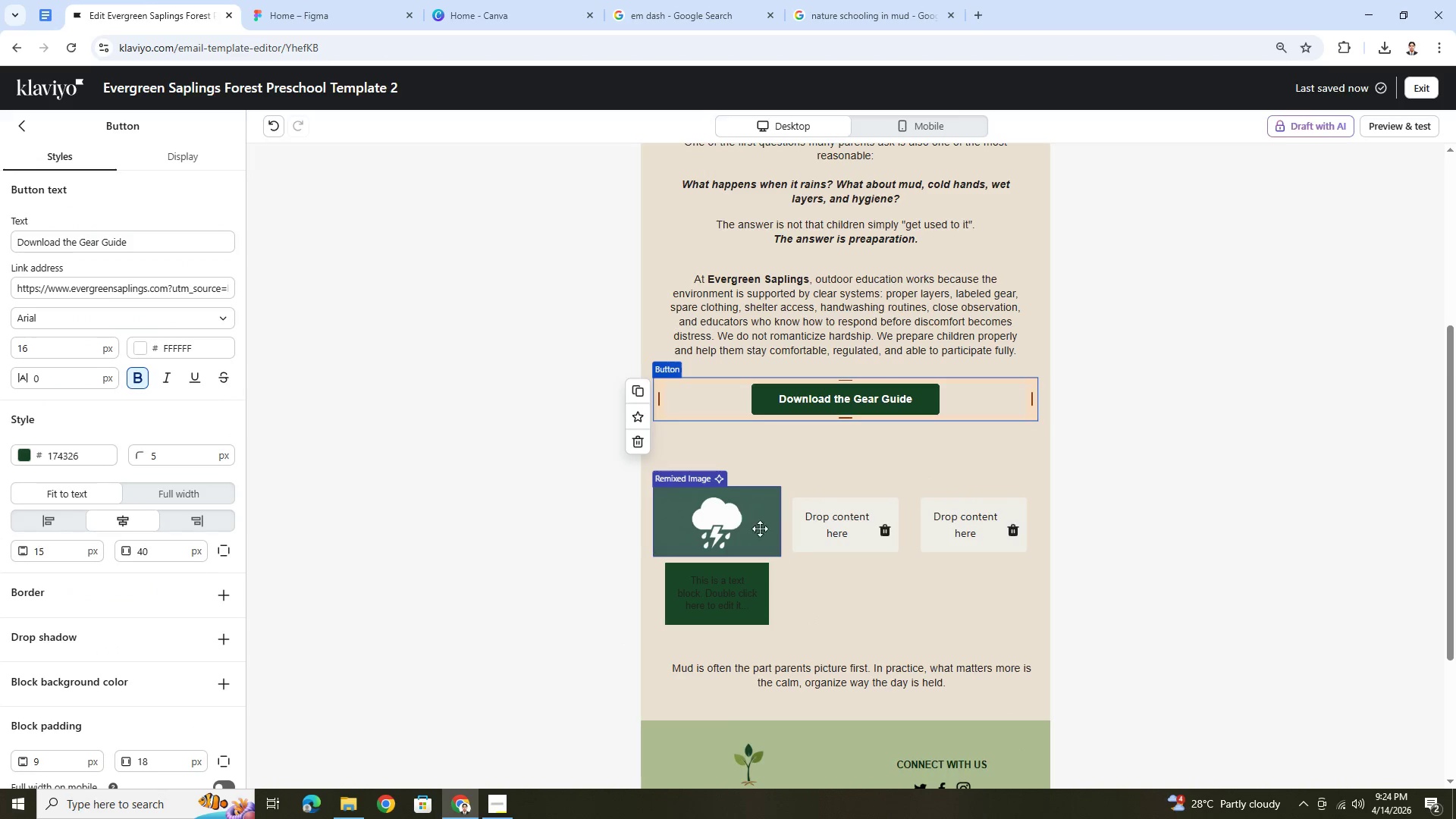 
left_click([149, 386])
 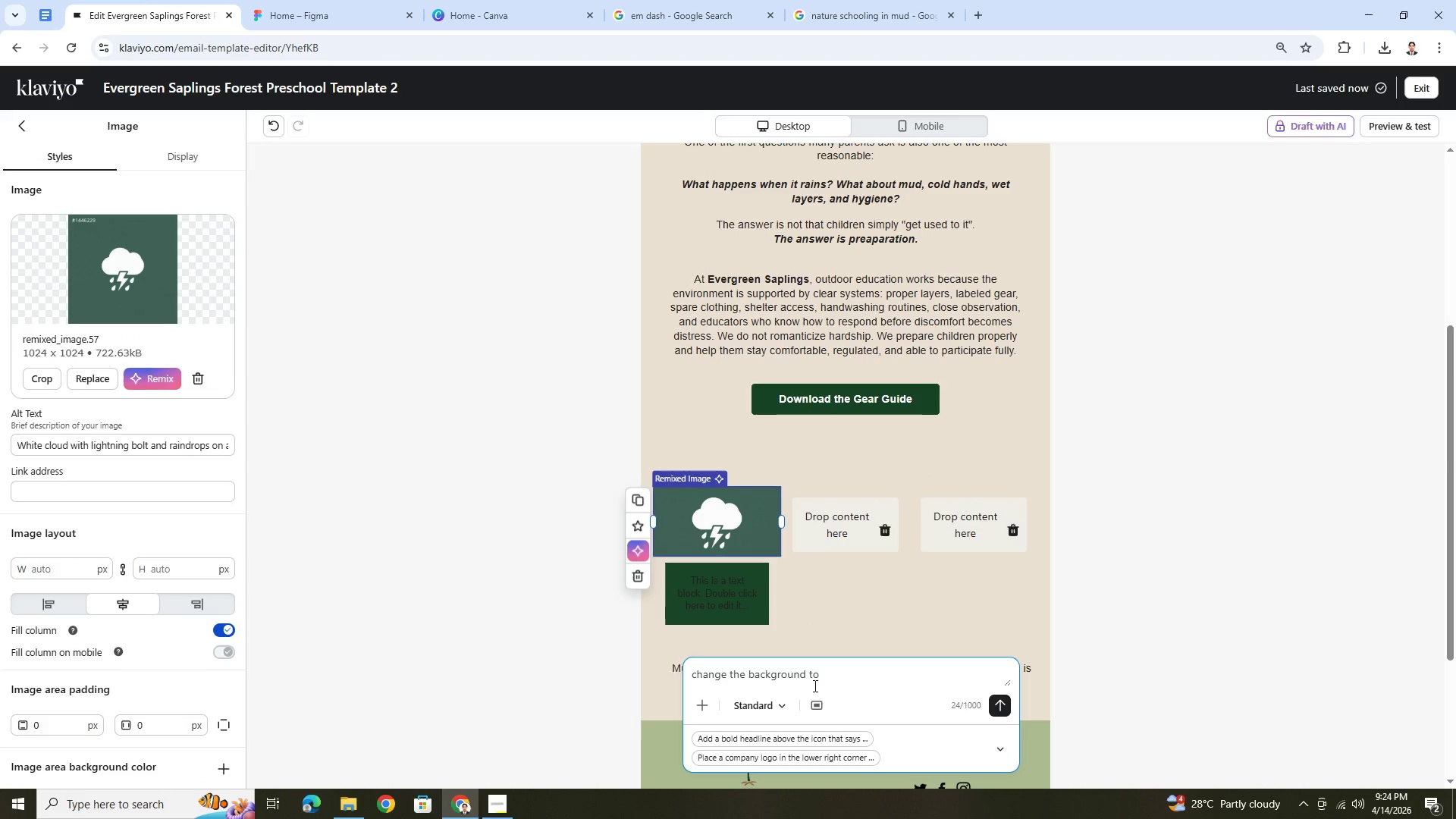 
left_click([827, 679])
 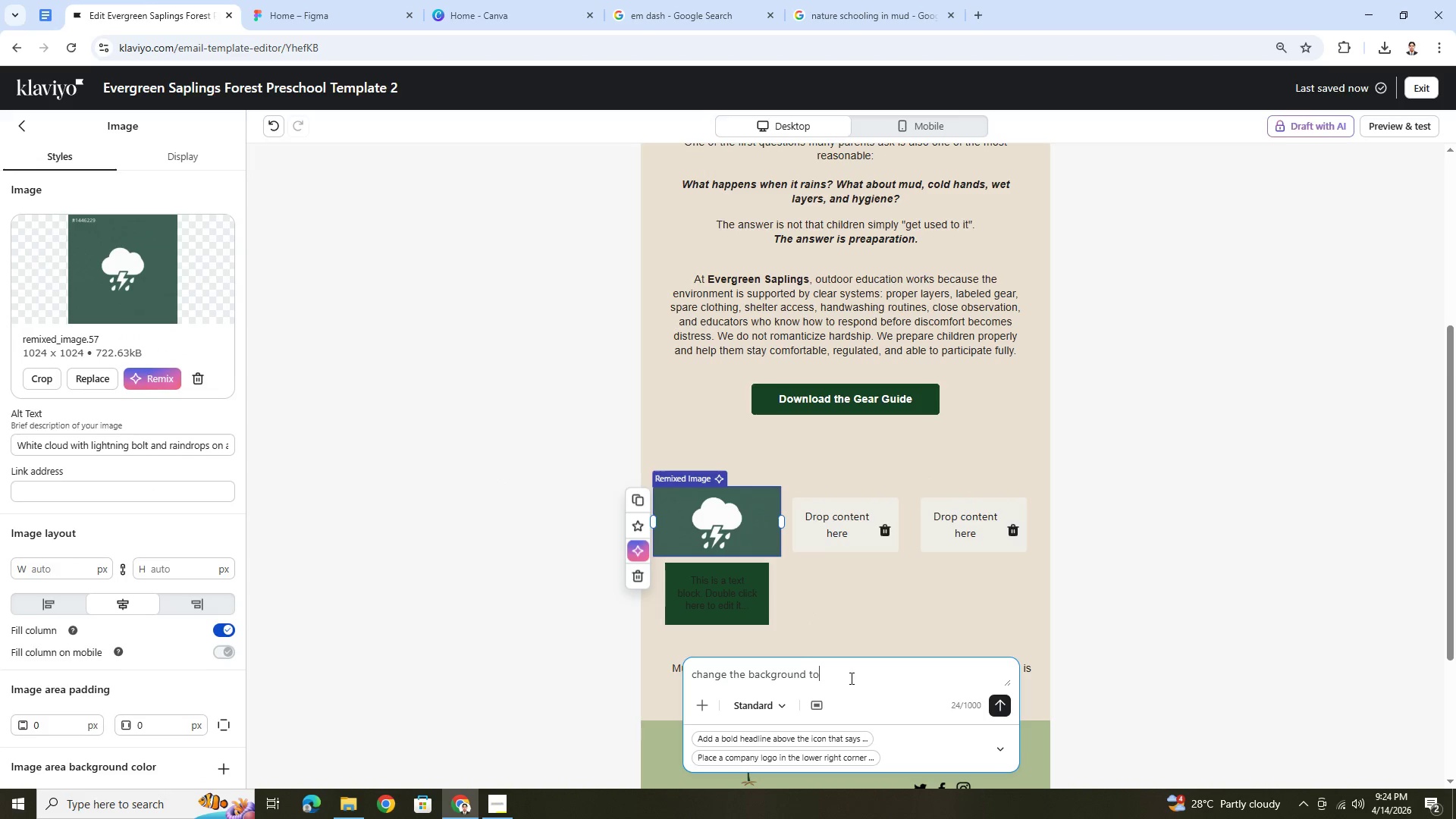 
type( hex #)
 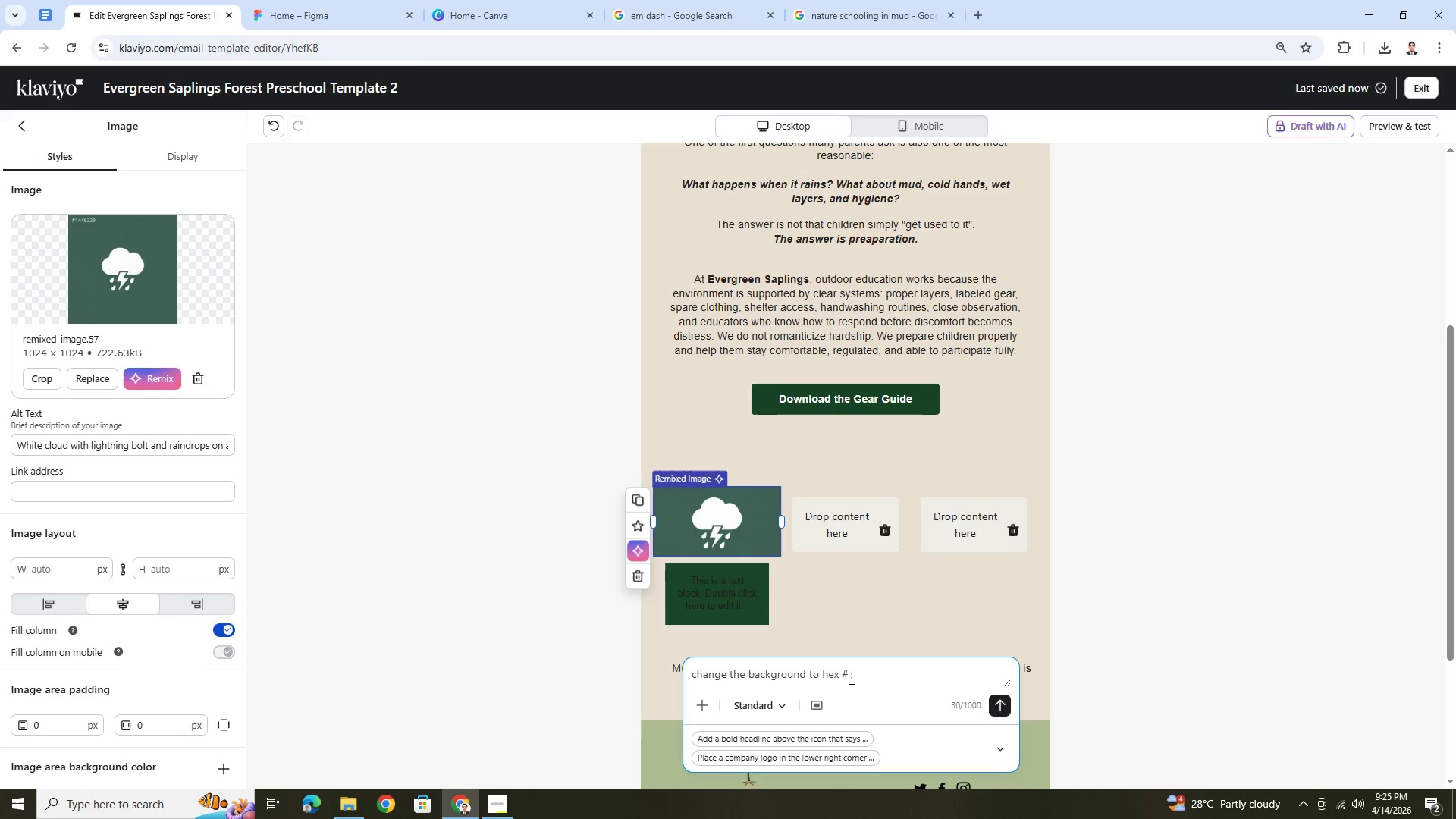 
key(Control+V)
 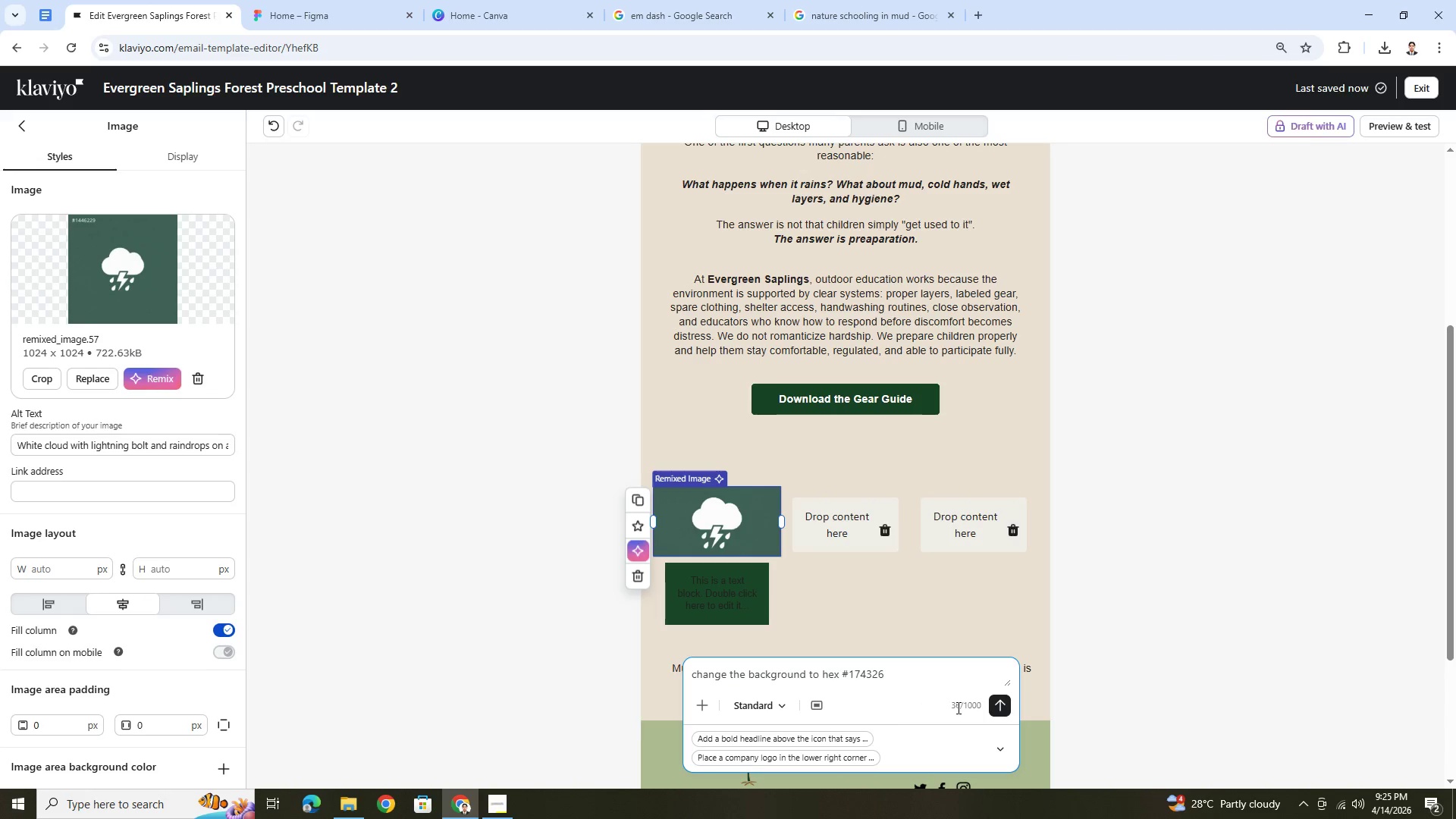 
left_click([1005, 703])
 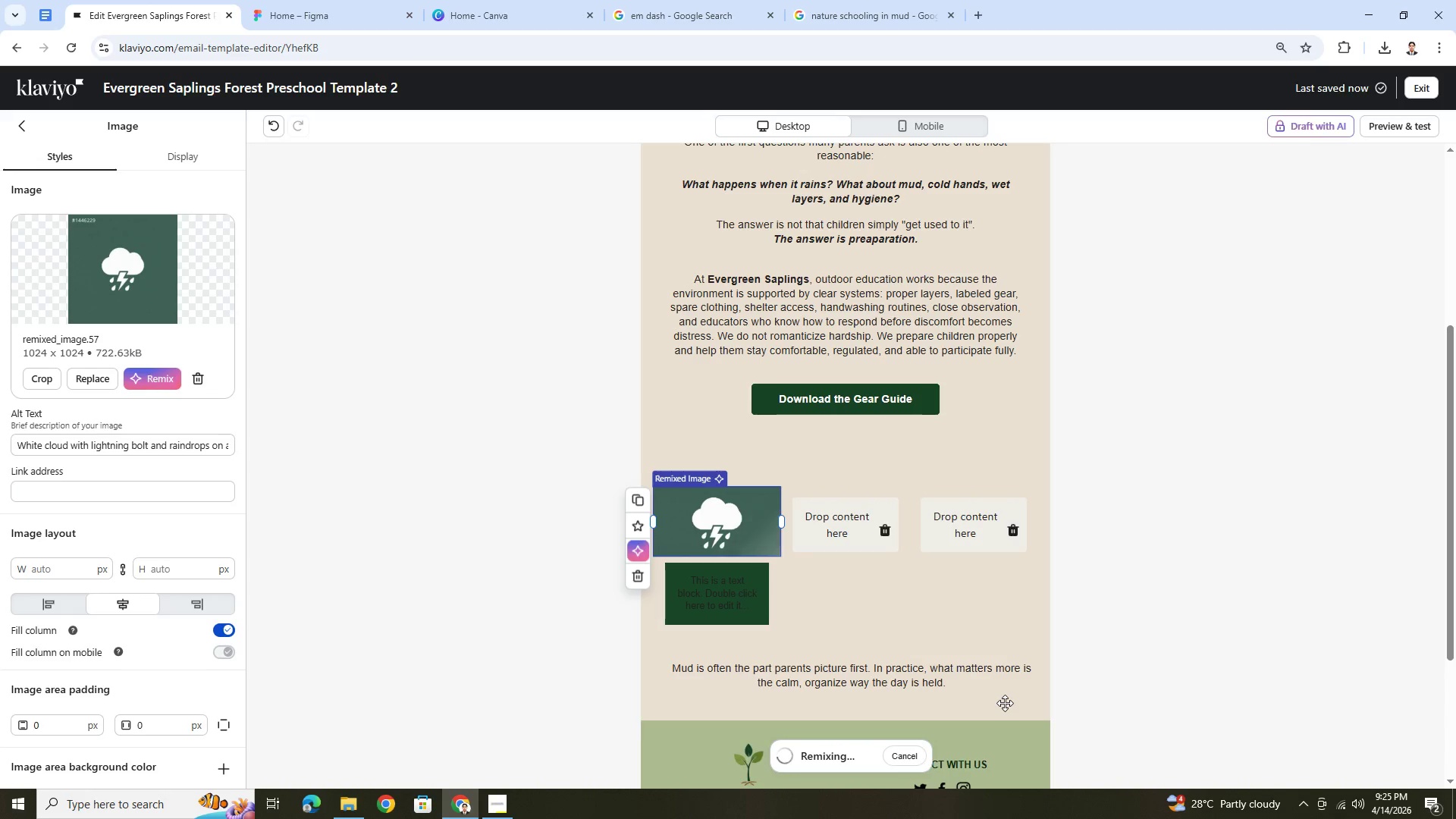 
wait(16.35)
 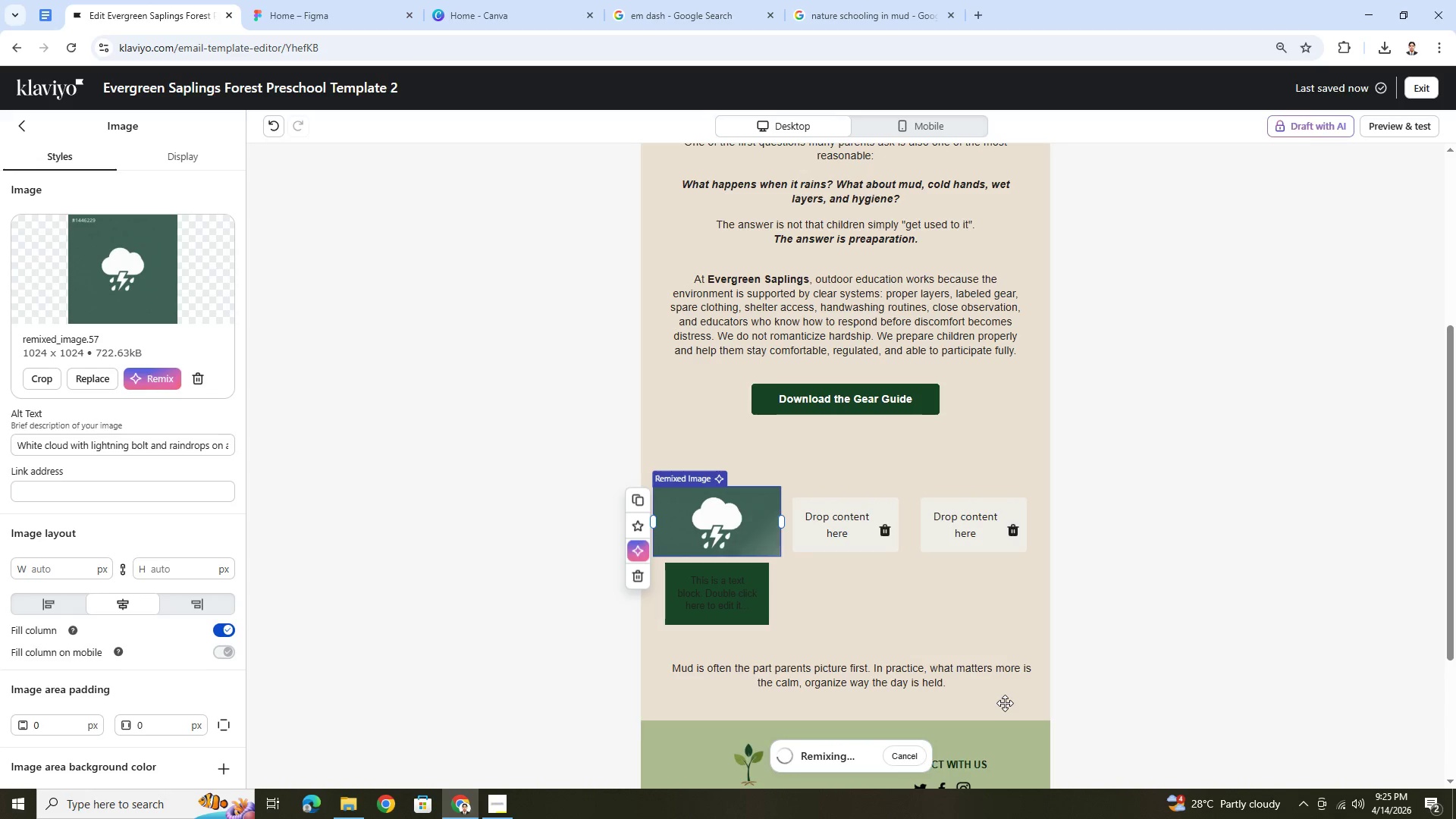 
mouse_move([951, 679])
 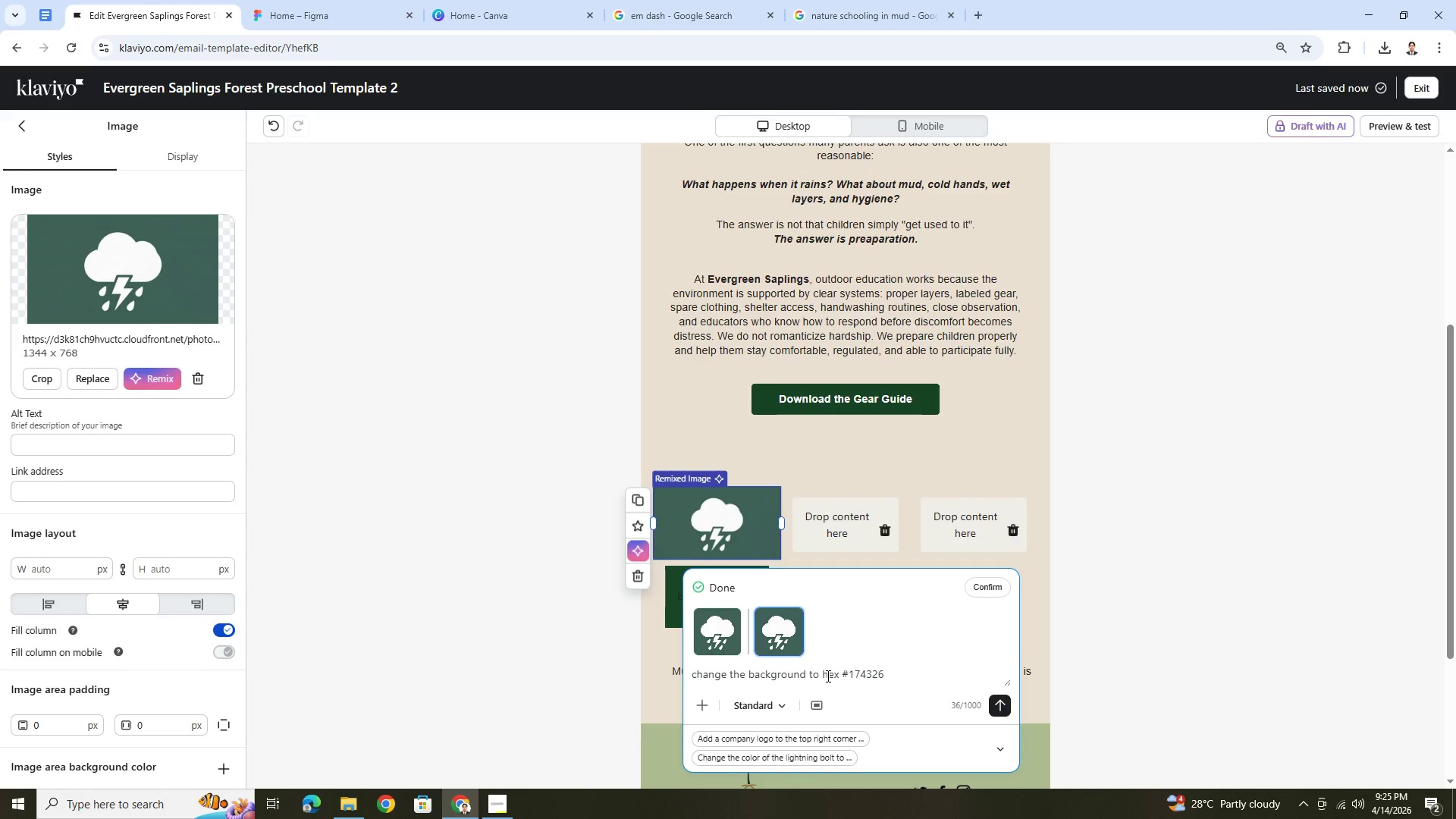 
wait(5.44)
 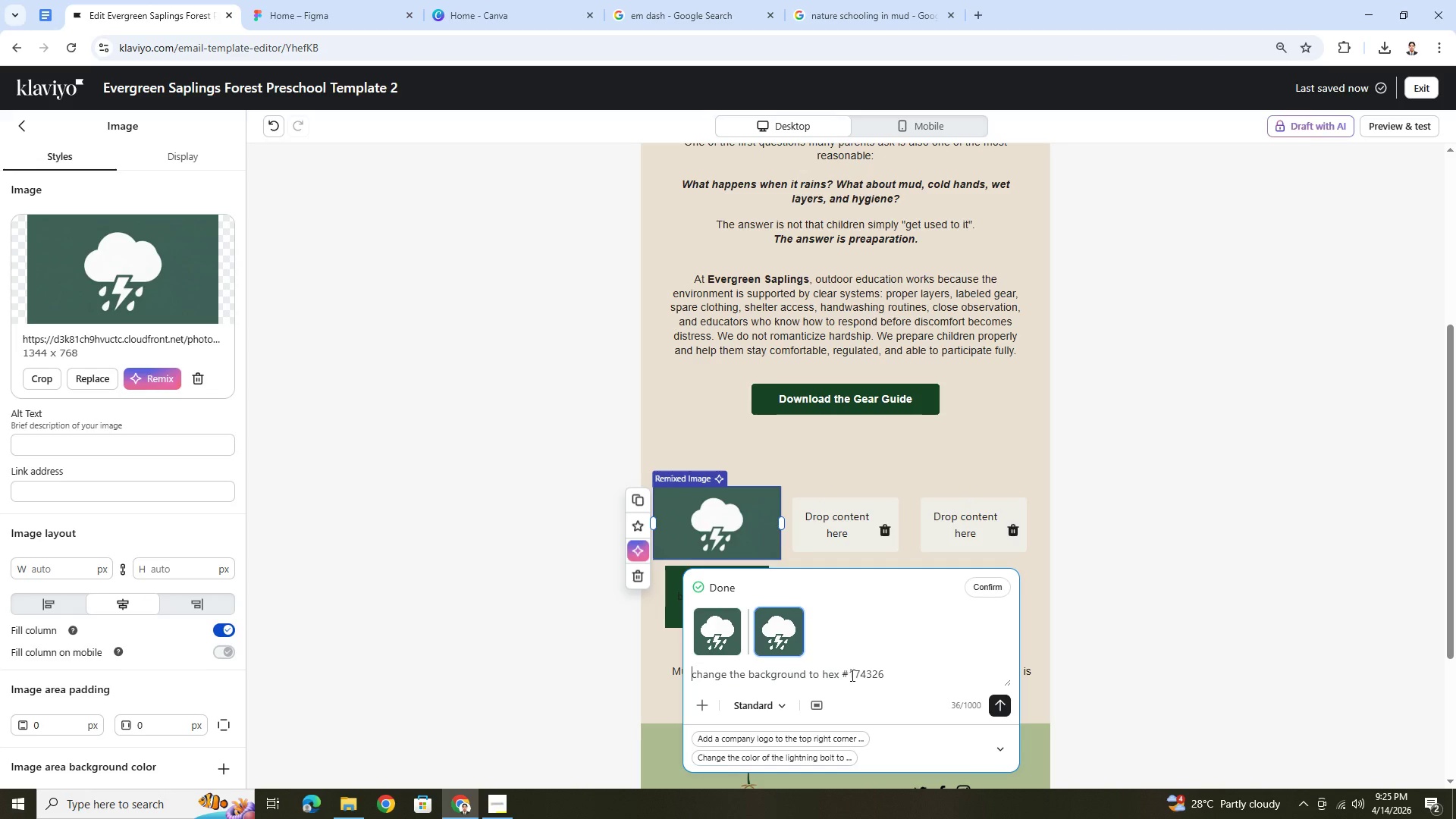 
left_click_drag(start_coordinate=[821, 676], to_coordinate=[906, 672])
 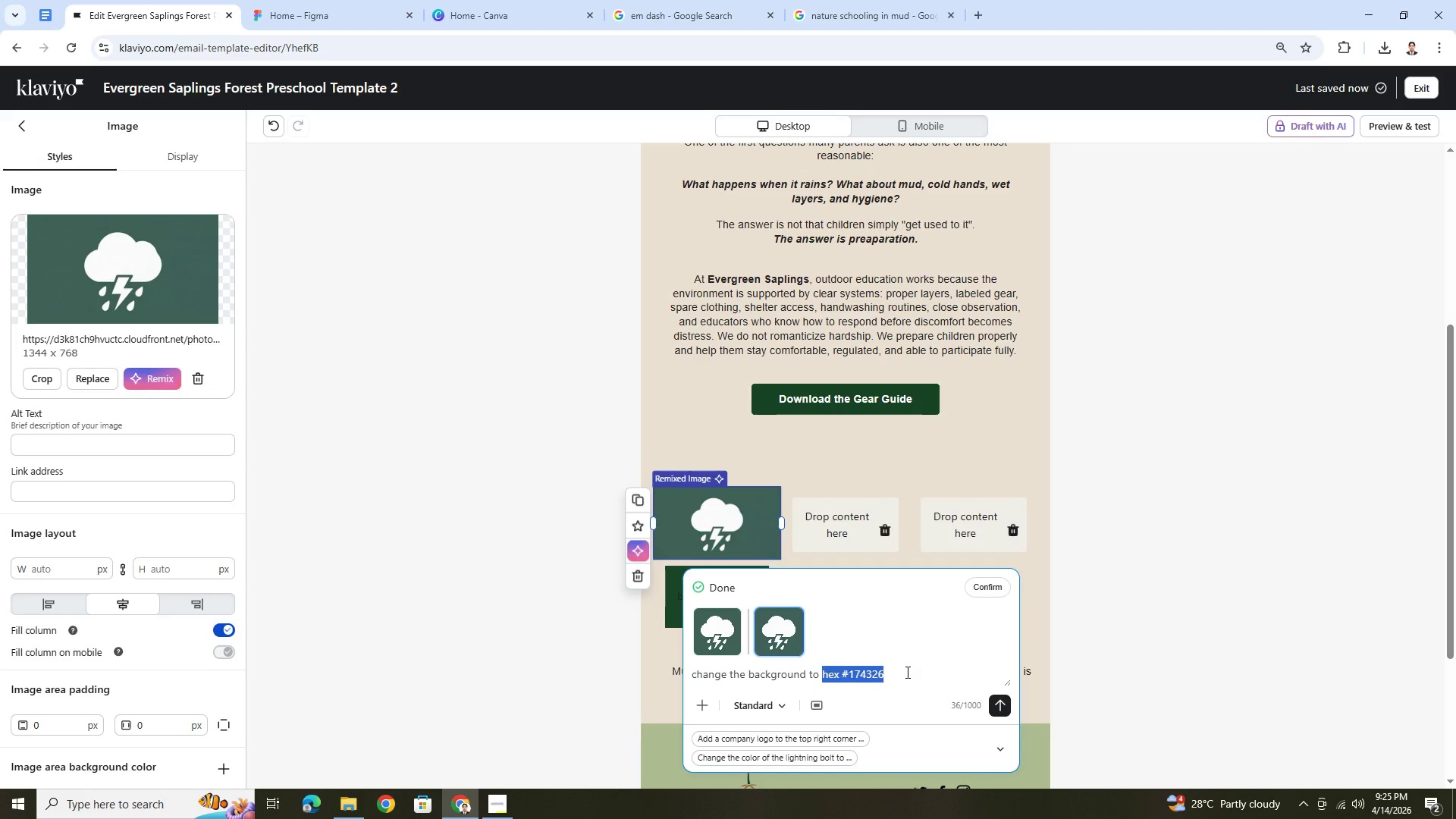 
type(dark brown)
 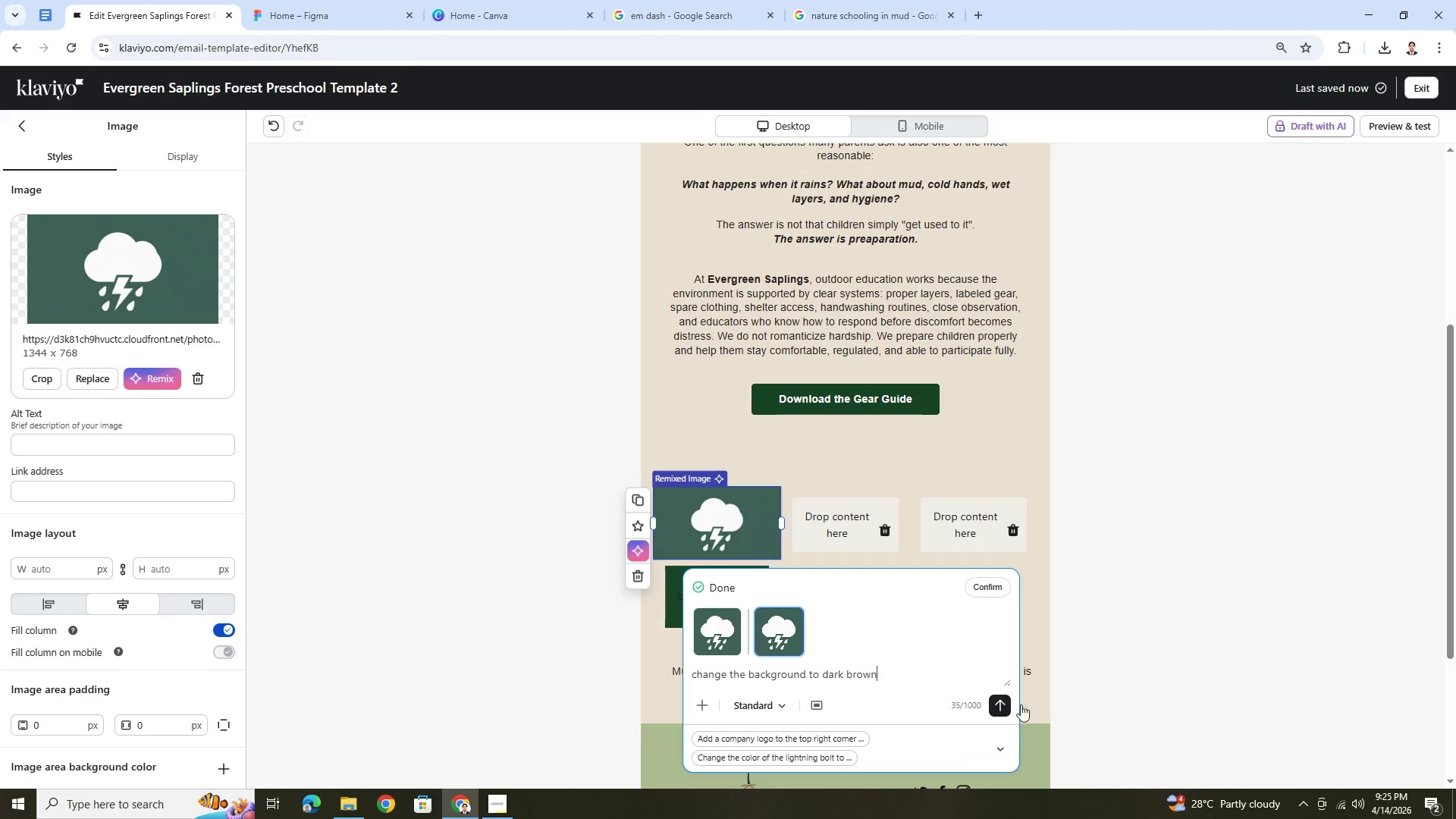 
left_click([998, 708])
 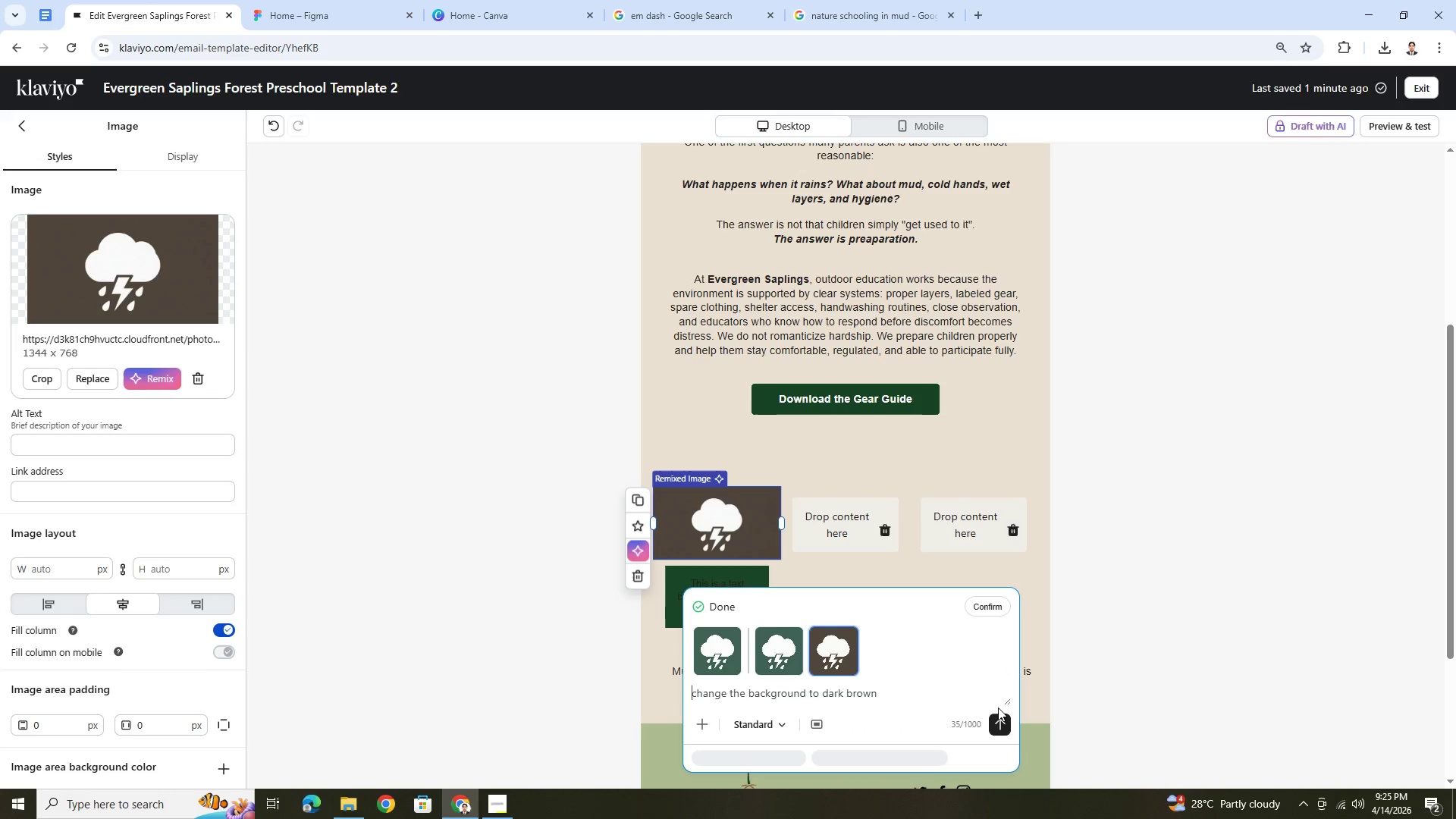 
wait(17.94)
 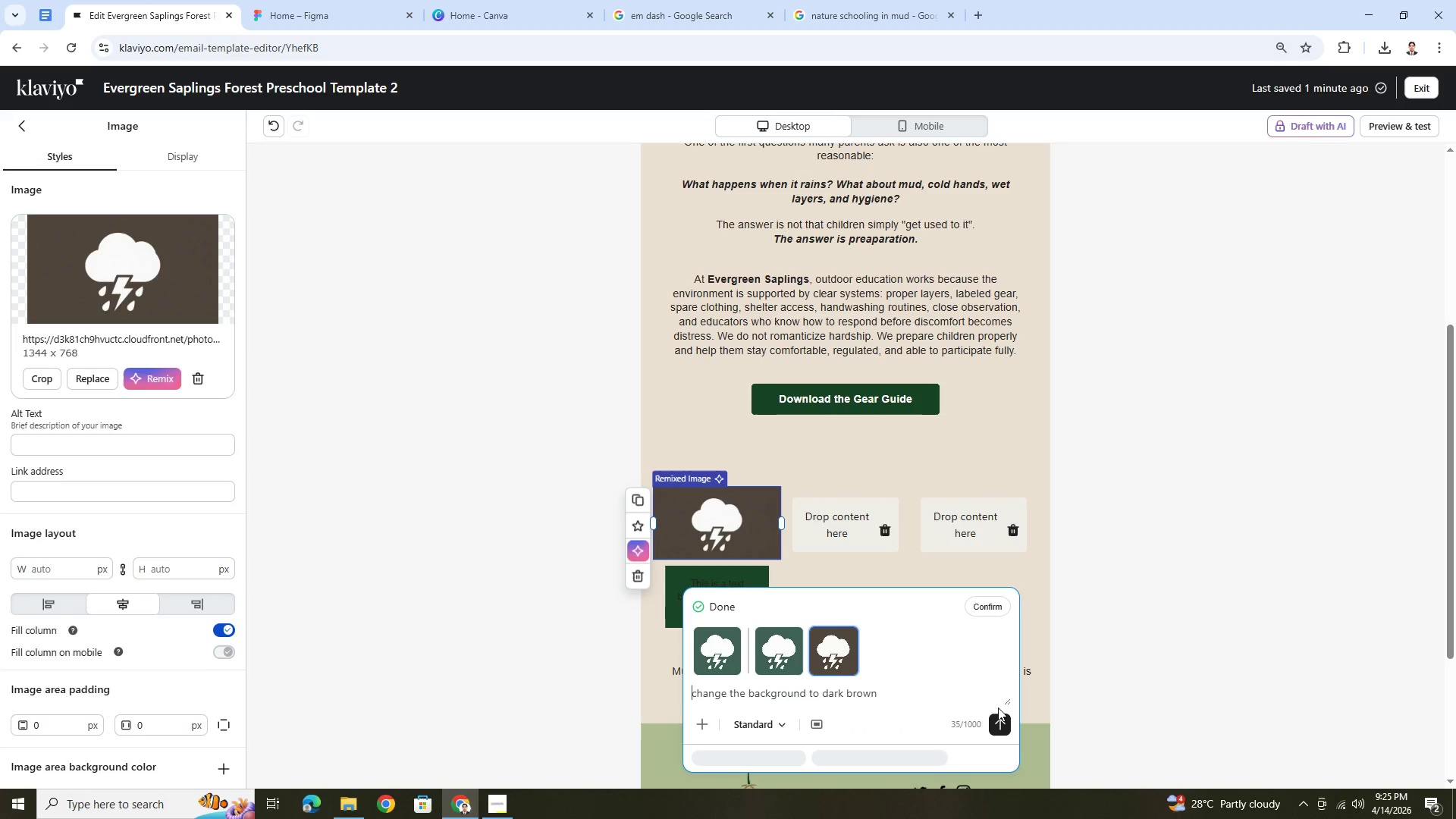 
left_click([1000, 586])
 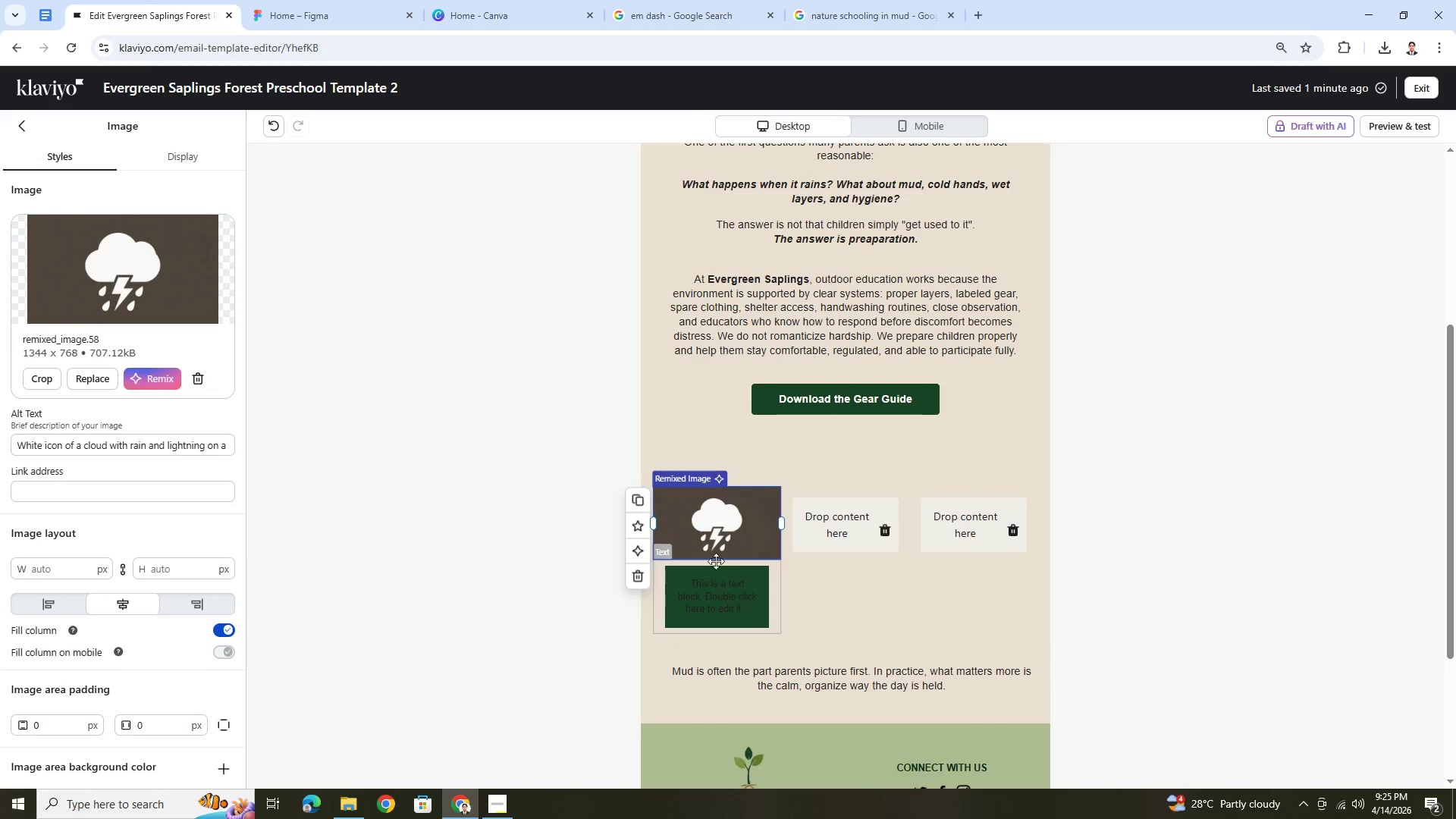 
wait(6.42)
 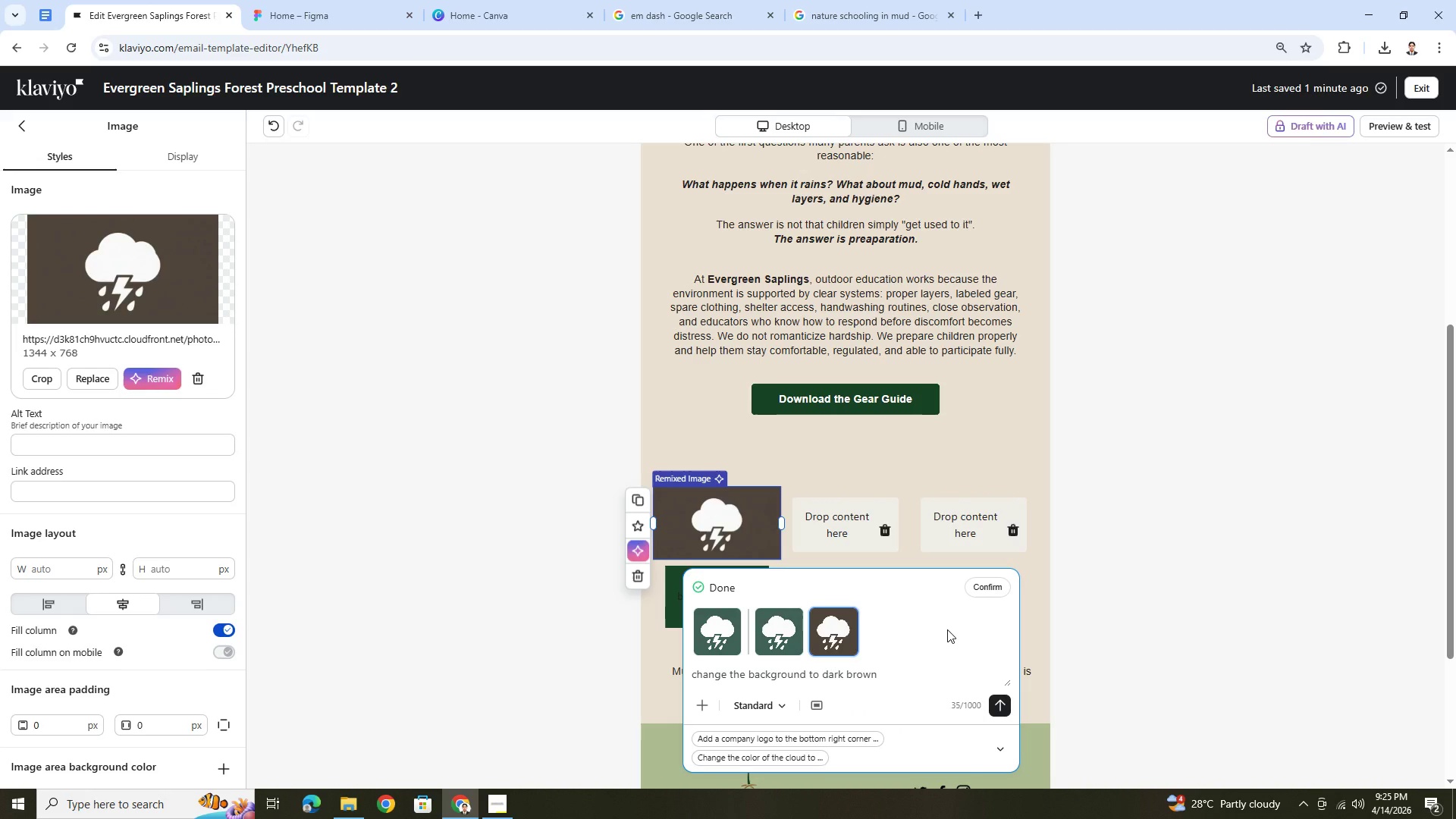 
left_click_drag(start_coordinate=[651, 524], to_coordinate=[675, 521])
 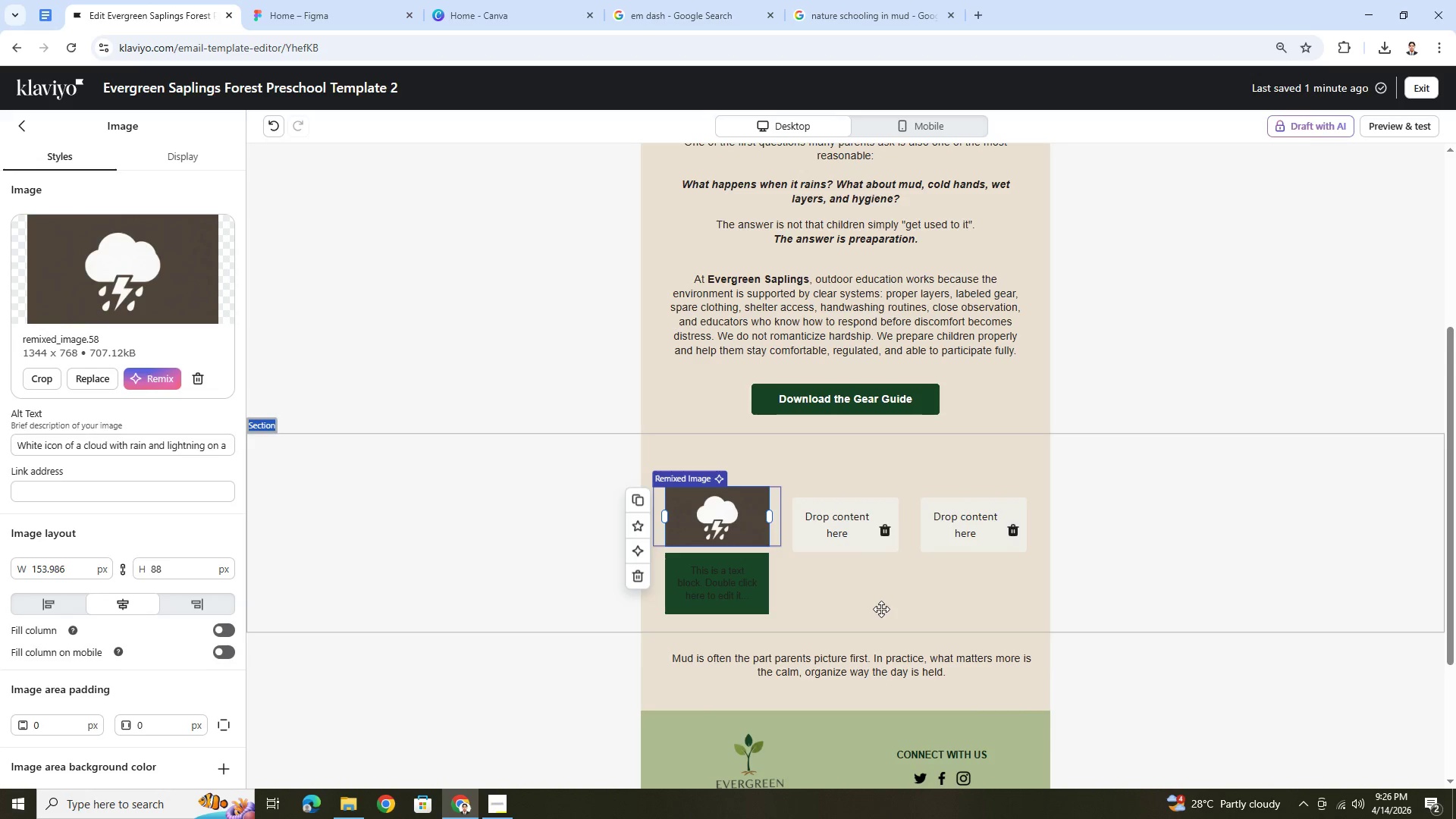 
left_click([881, 609])
 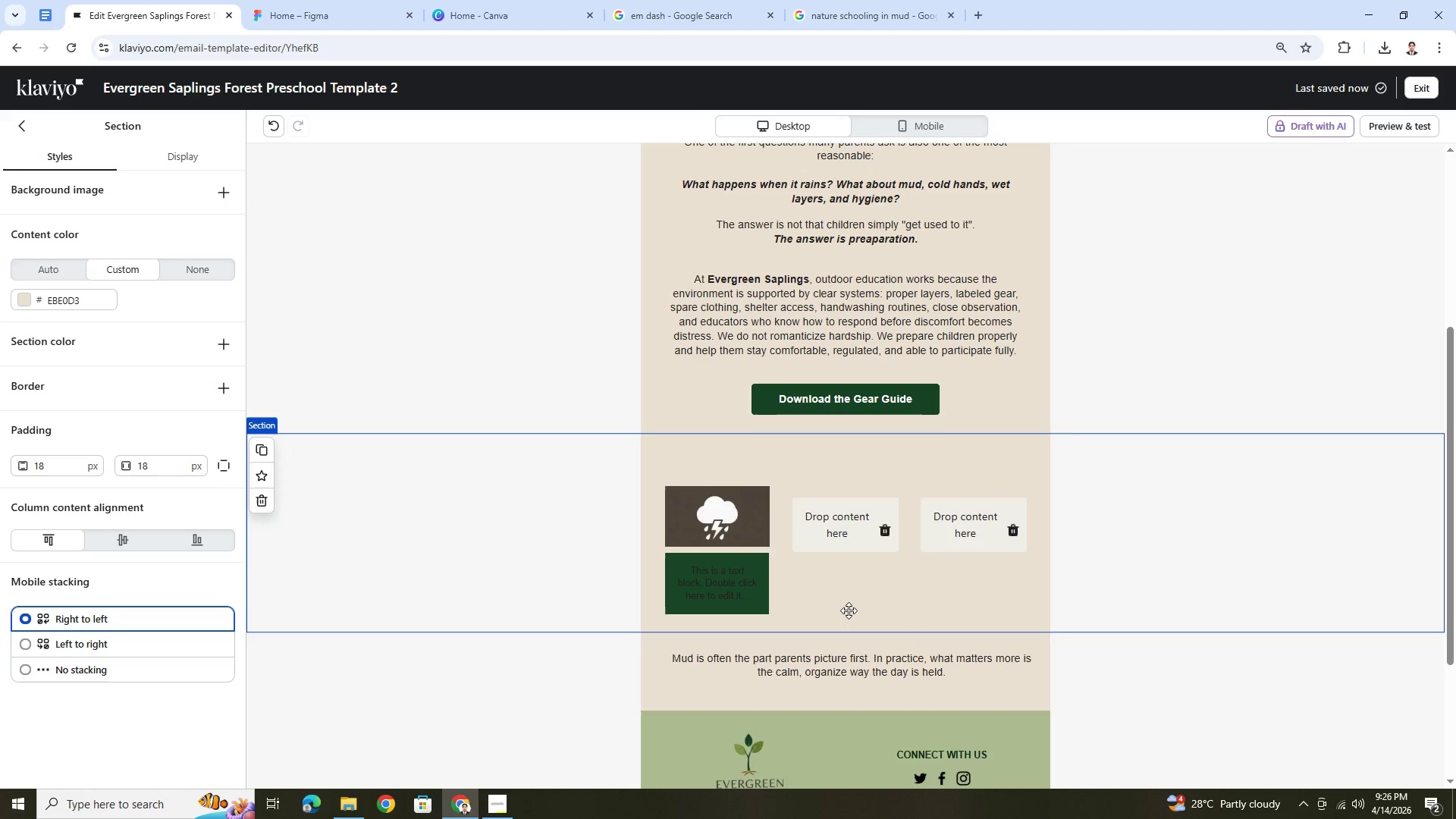 
left_click([777, 595])
 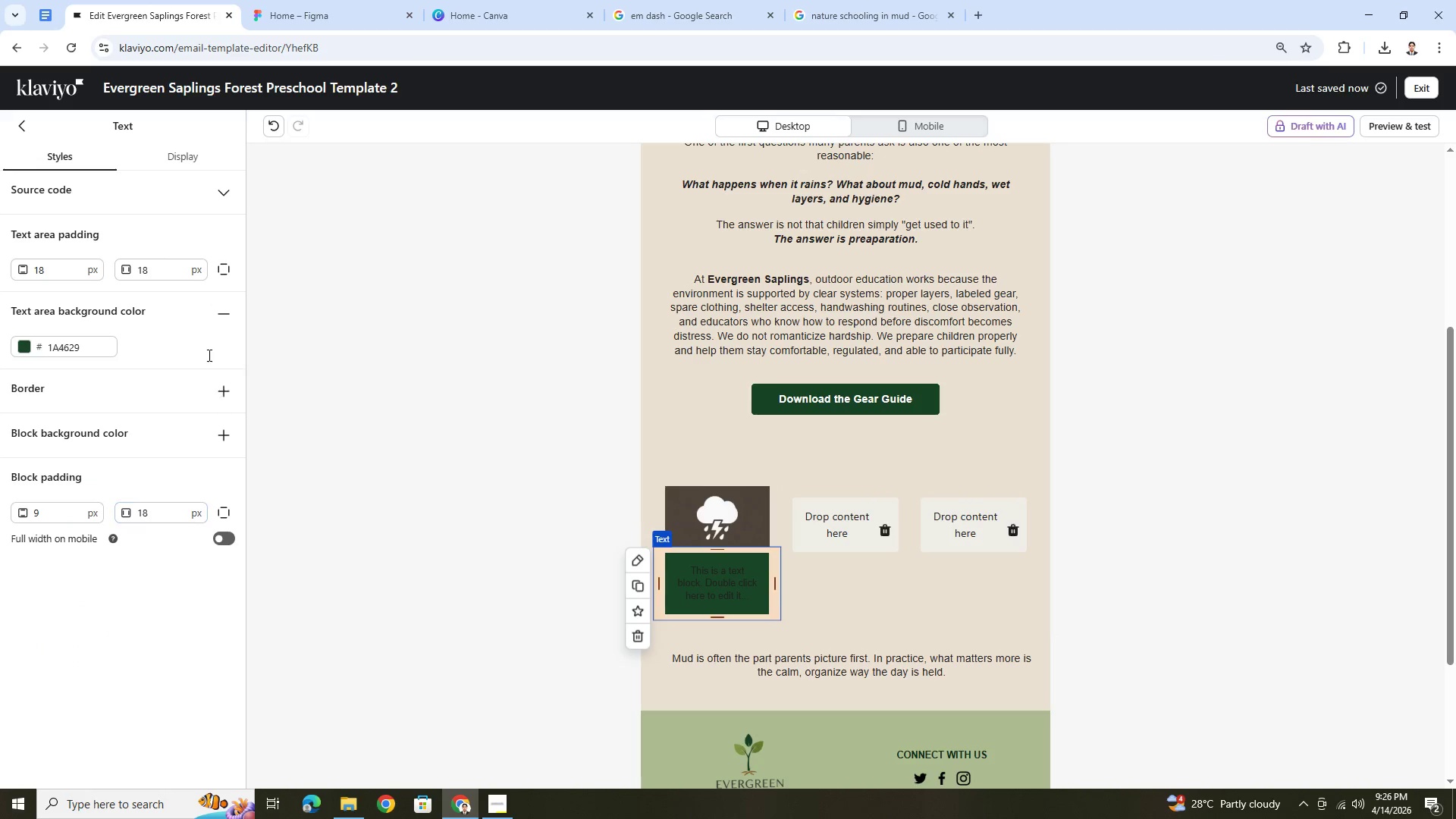 
left_click([224, 318])
 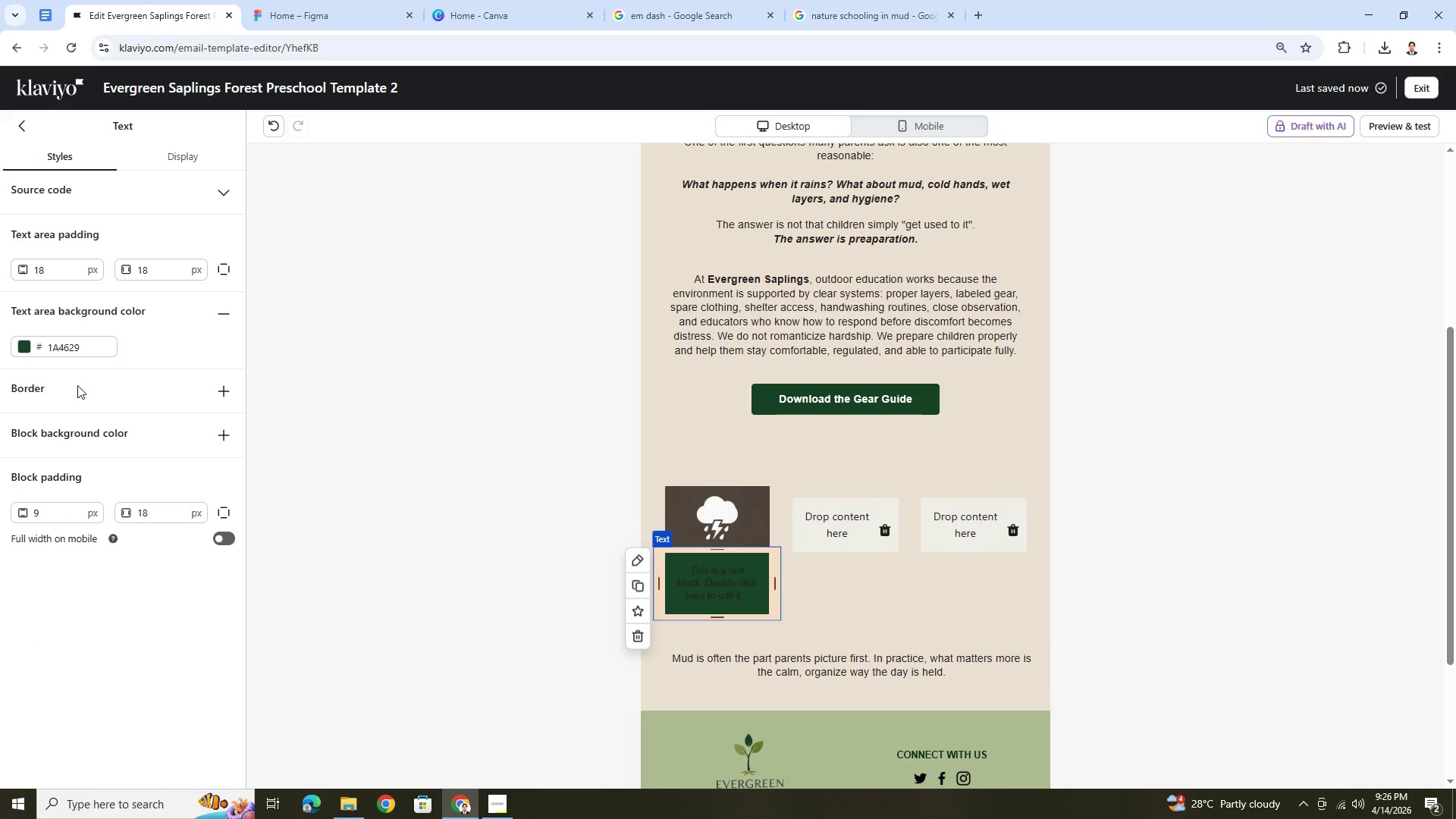 
wait(12.42)
 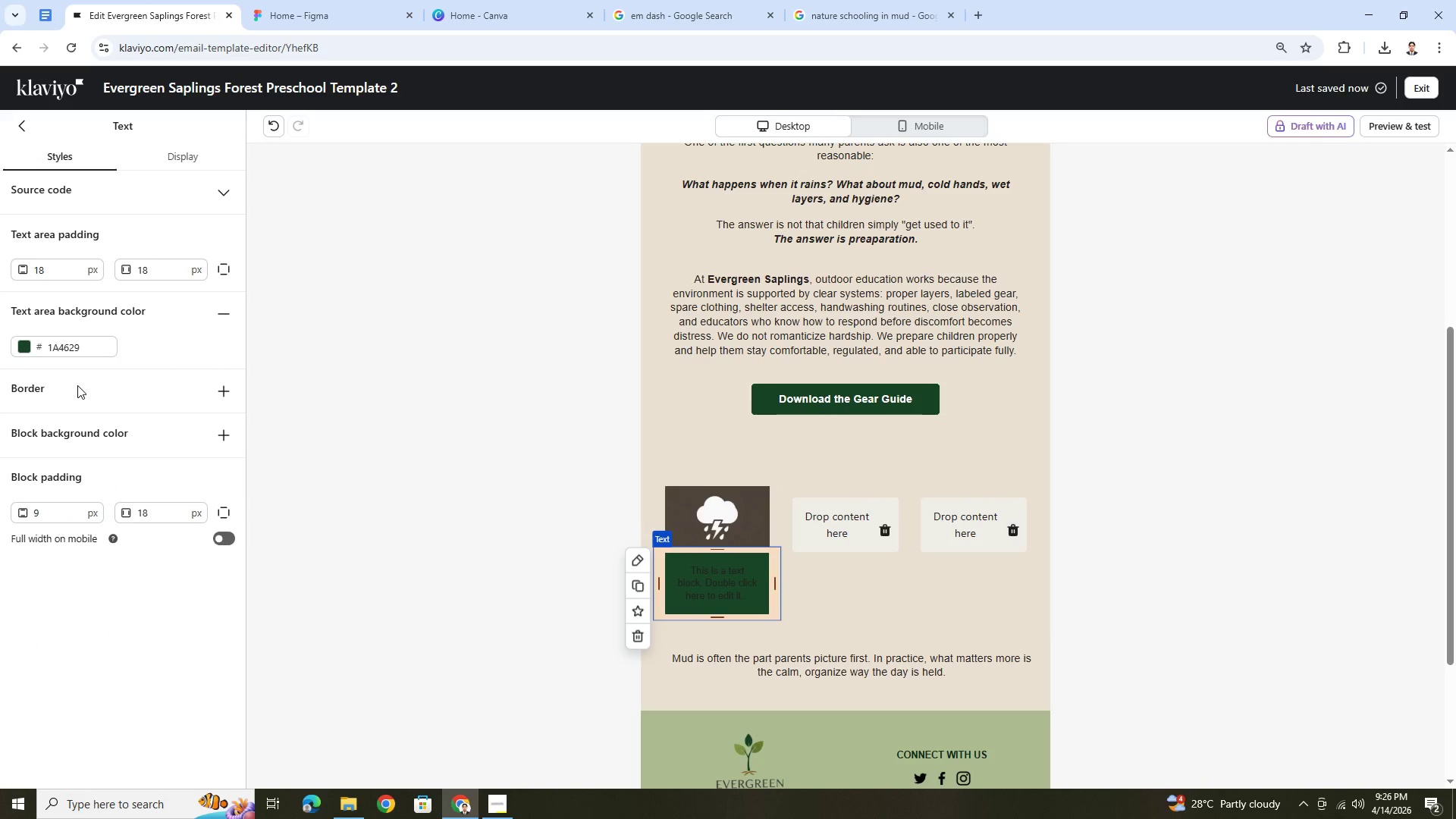 
left_click([27, 343])
 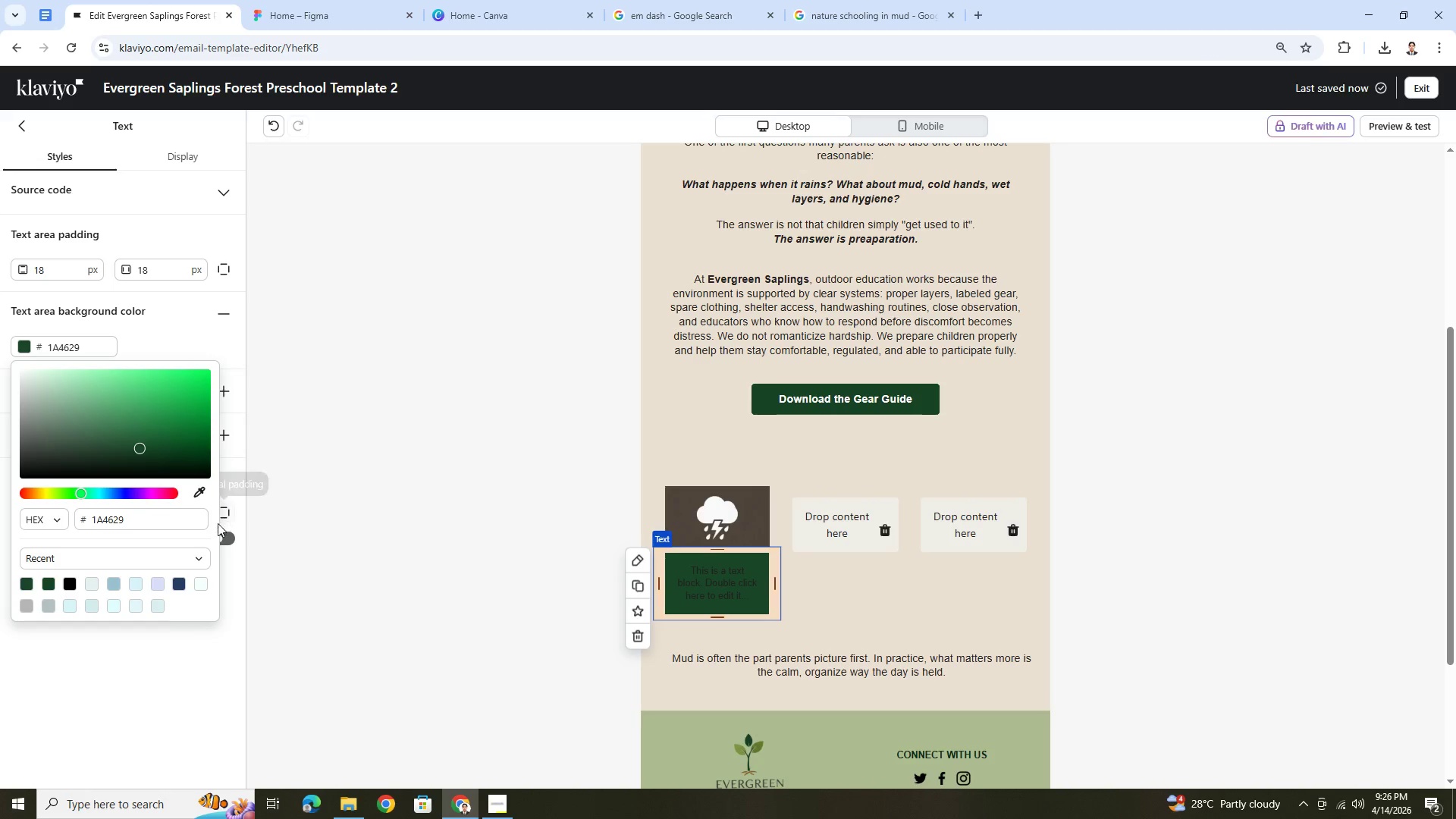 
left_click([201, 497])
 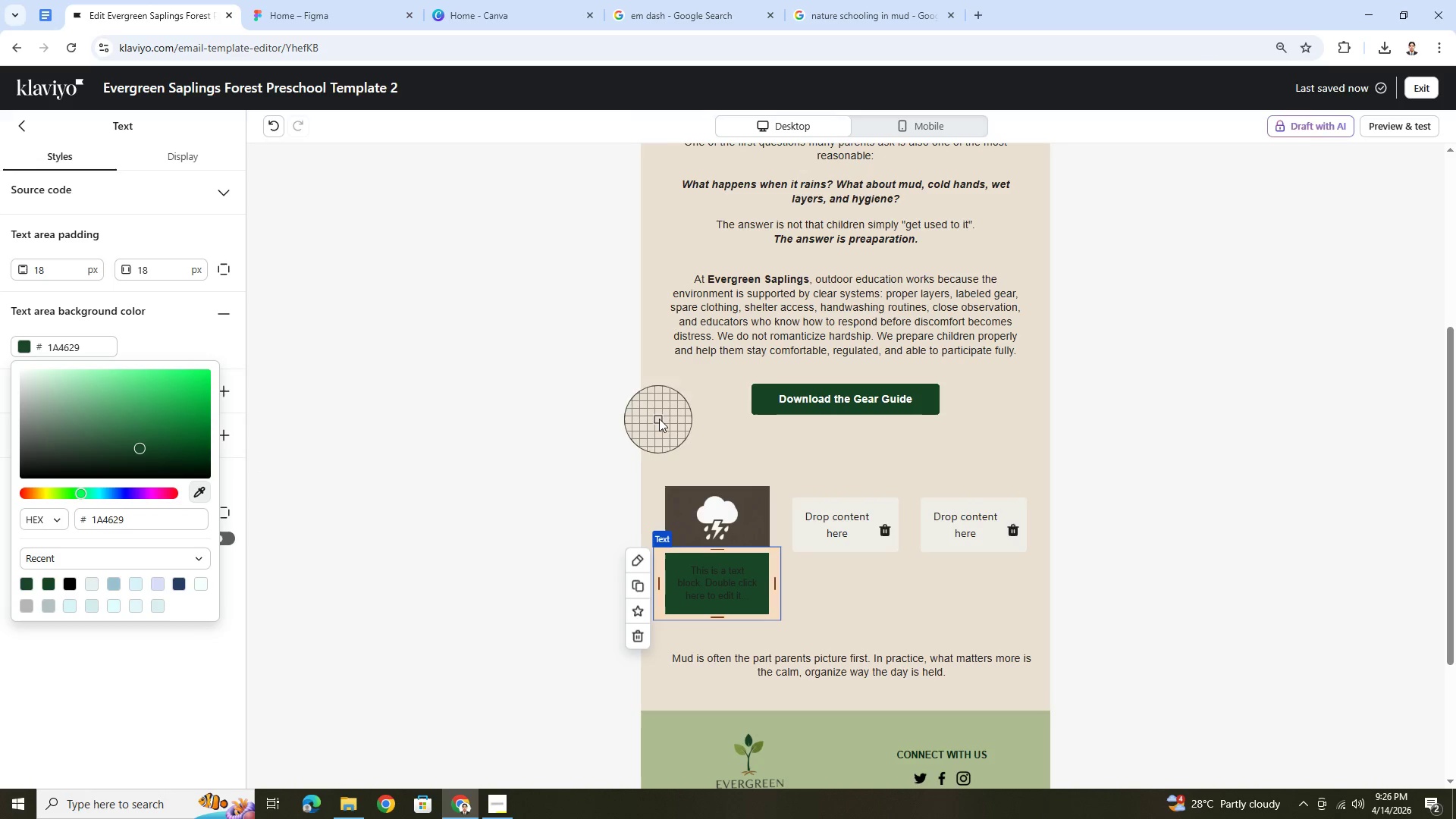 
left_click([677, 410])
 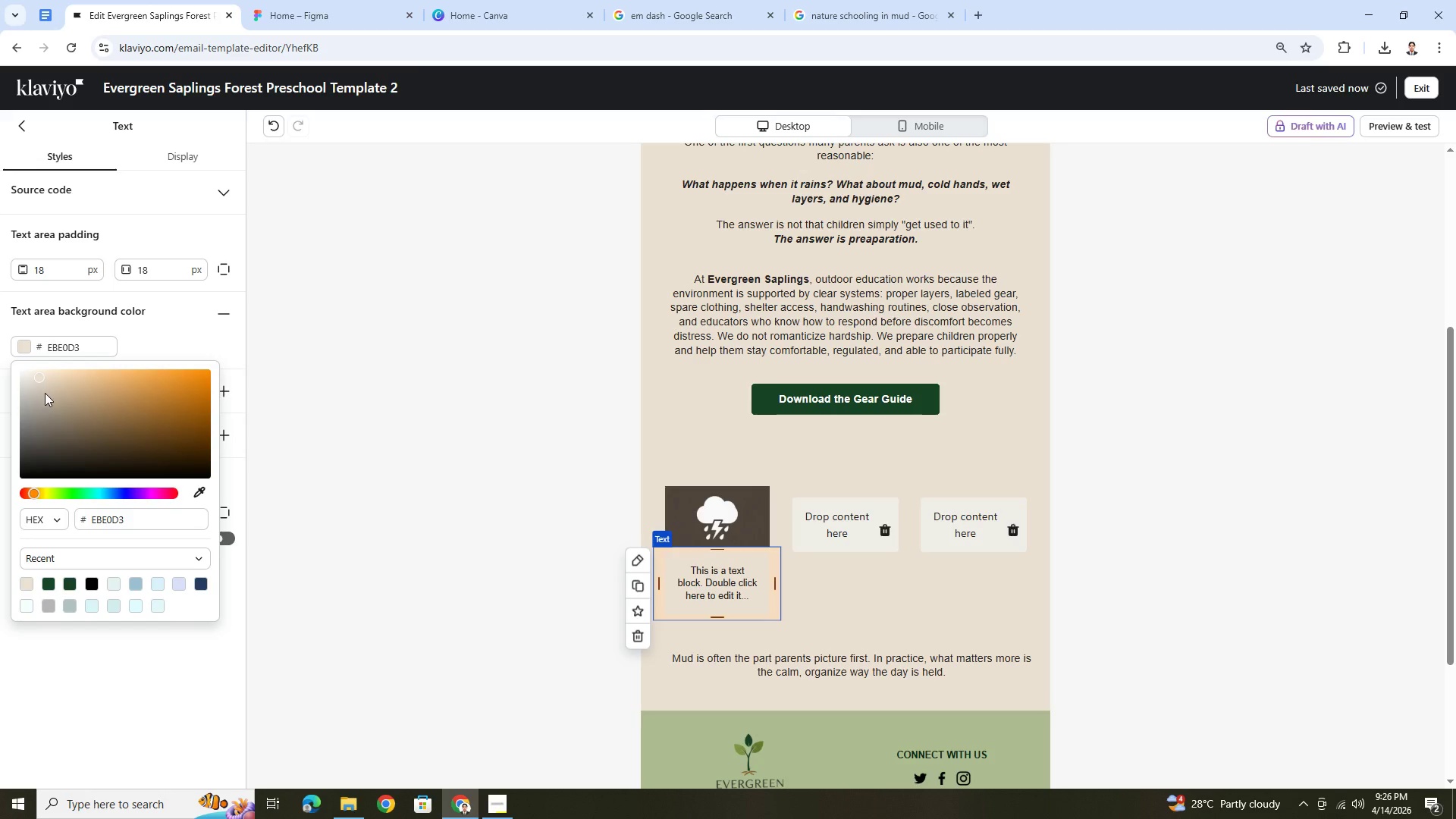 
left_click([40, 392])
 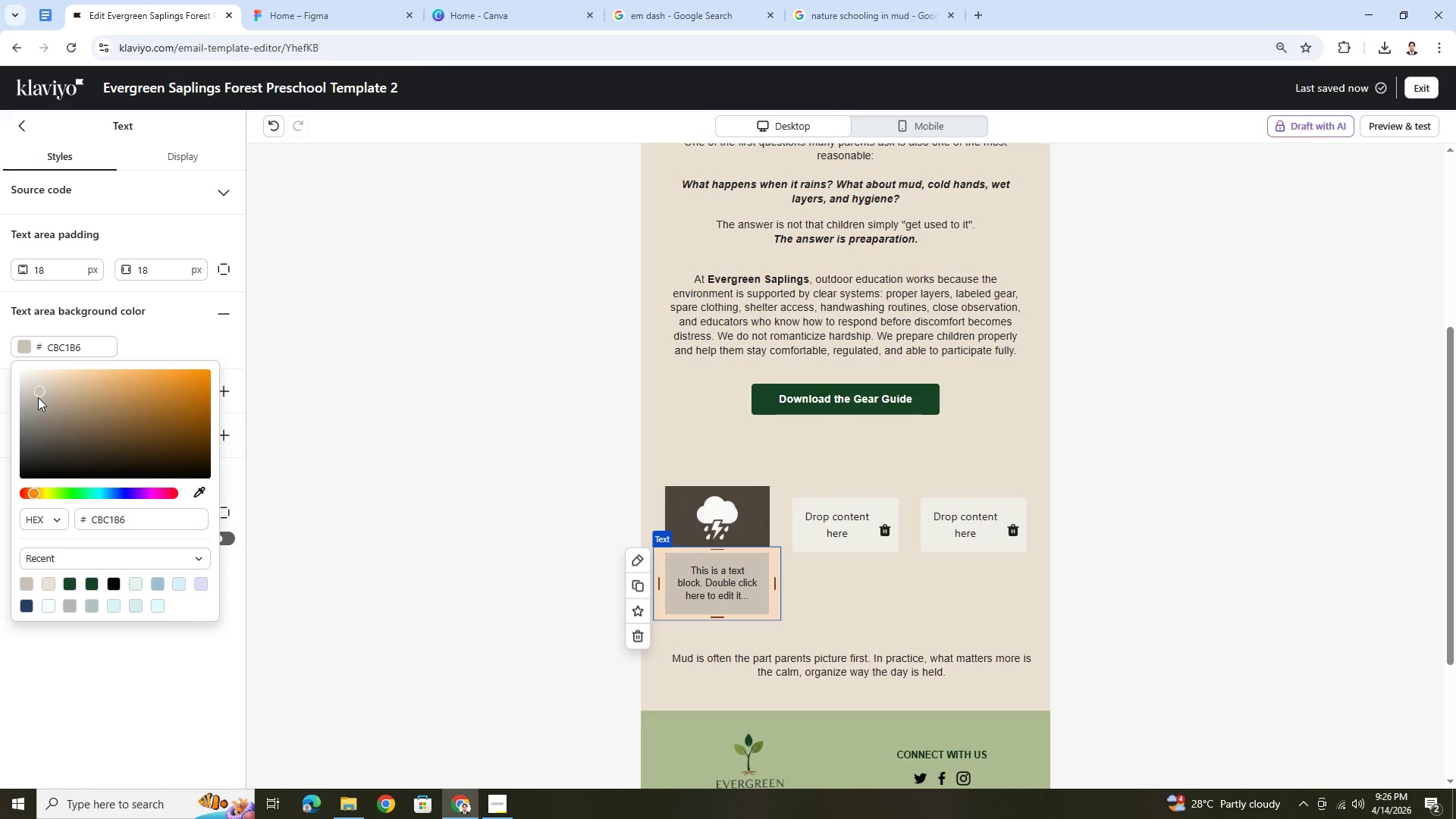 
left_click([78, 409])
 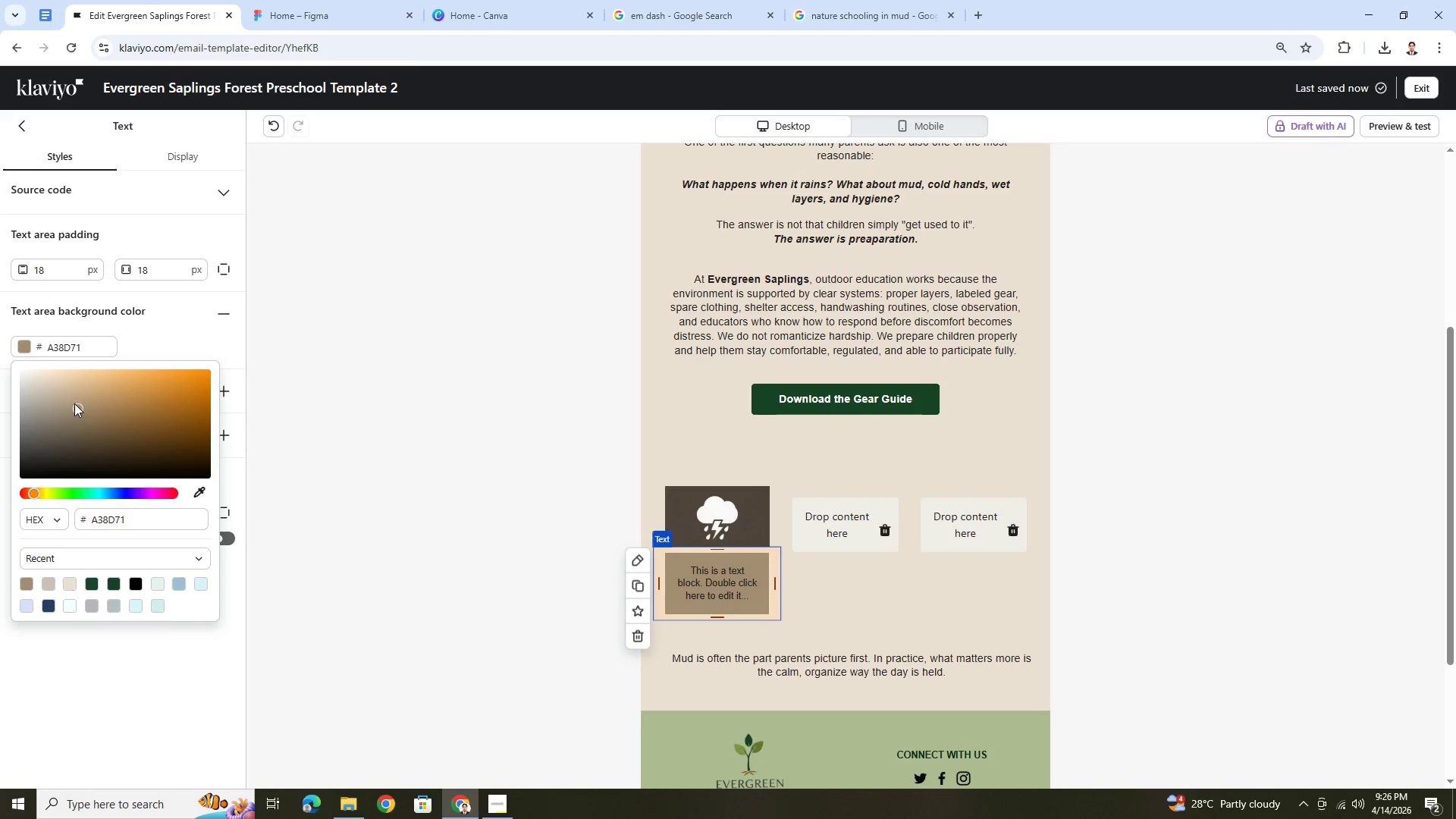 
left_click([74, 402])
 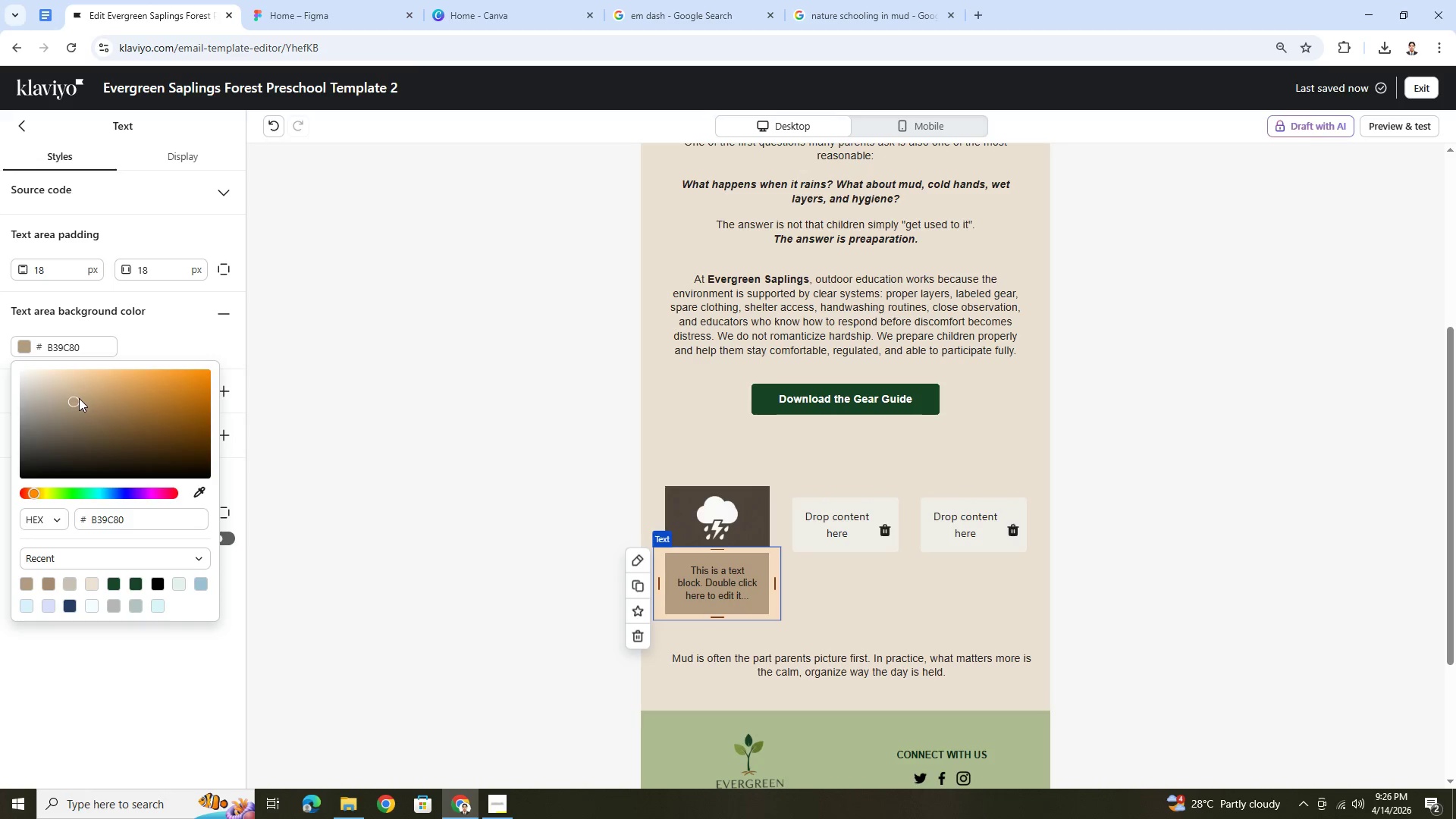 
left_click([74, 394])
 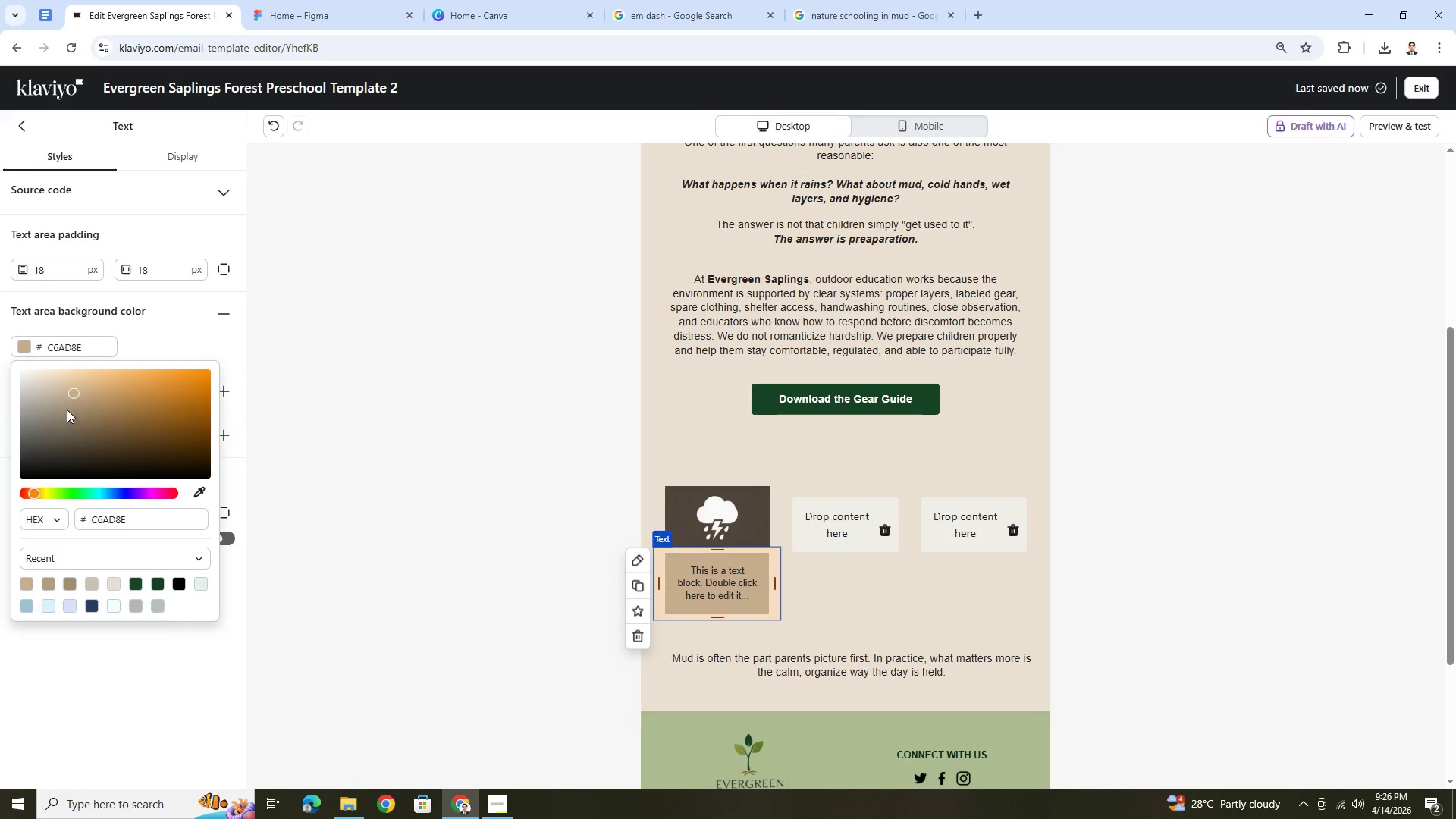 
left_click([65, 403])
 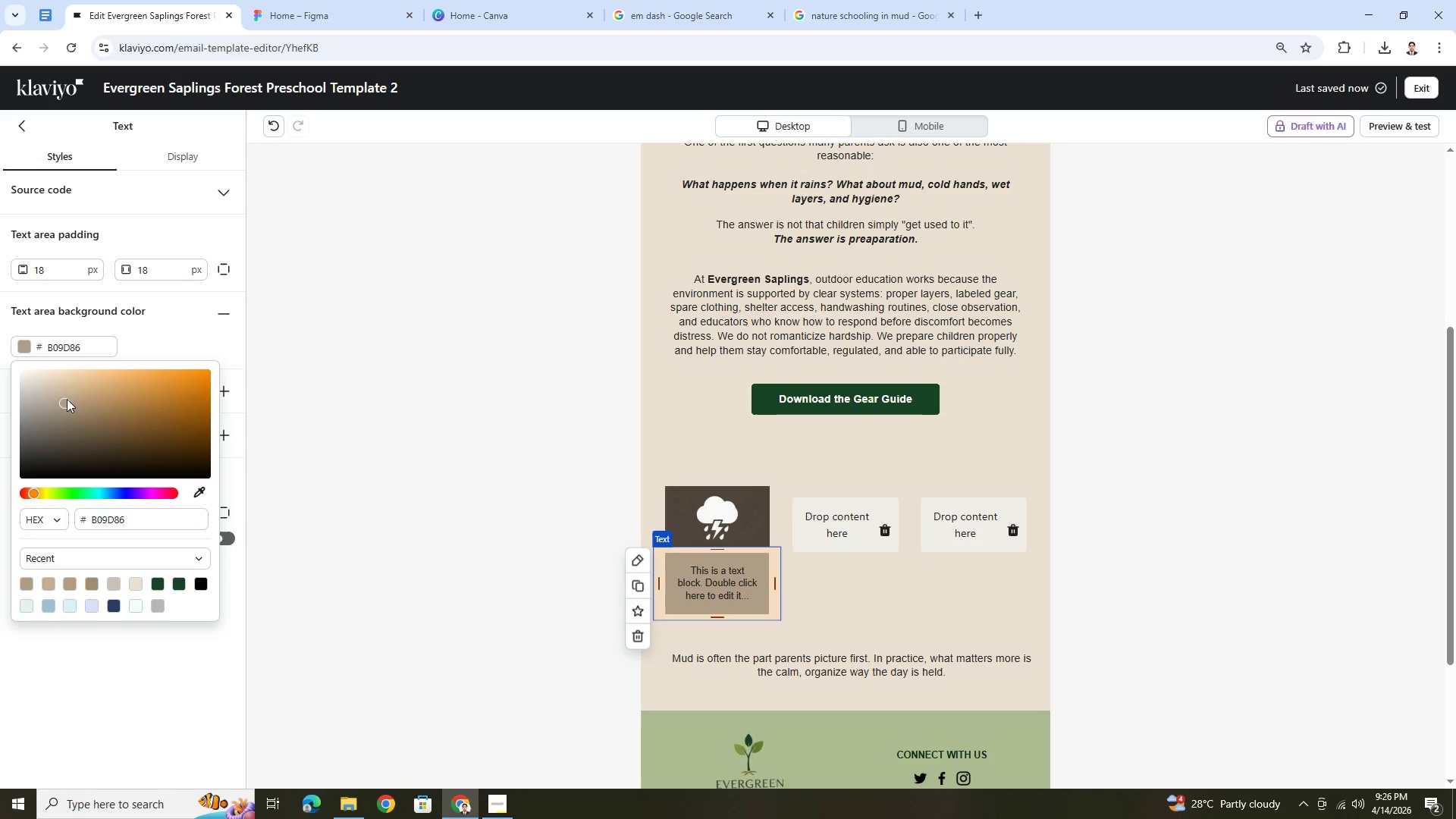 
left_click([71, 391])
 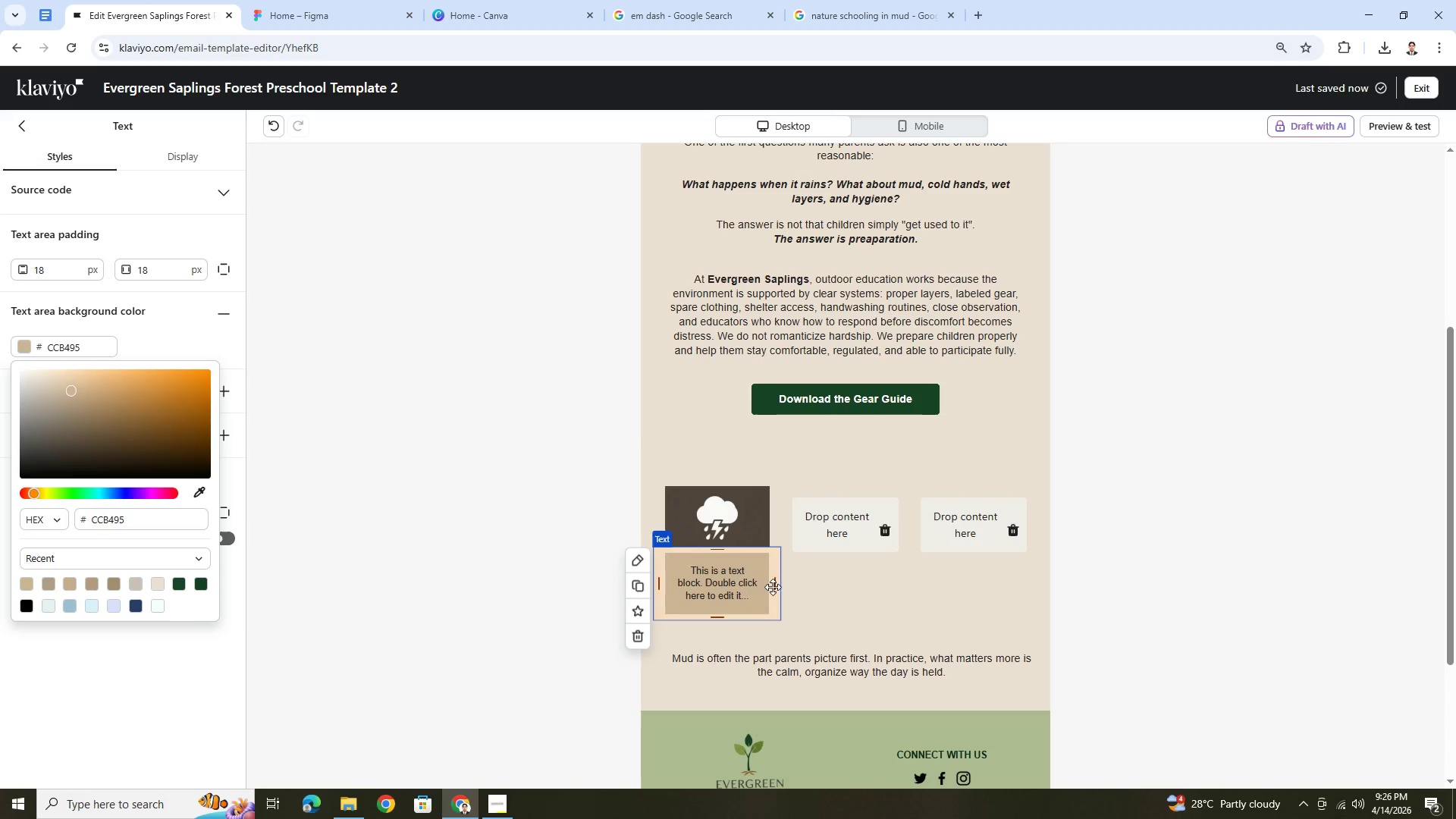 
left_click([854, 602])
 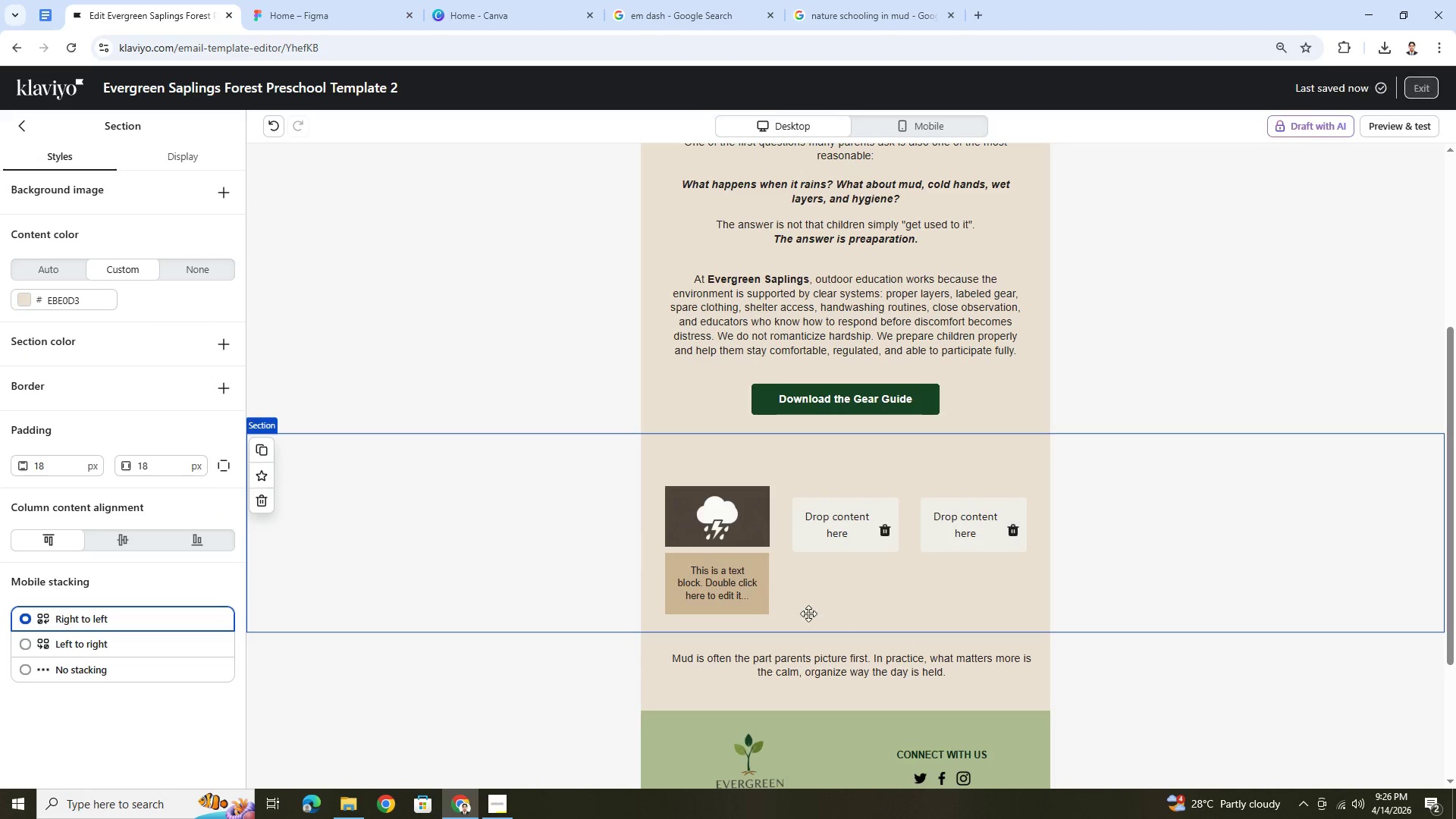 
left_click([735, 582])
 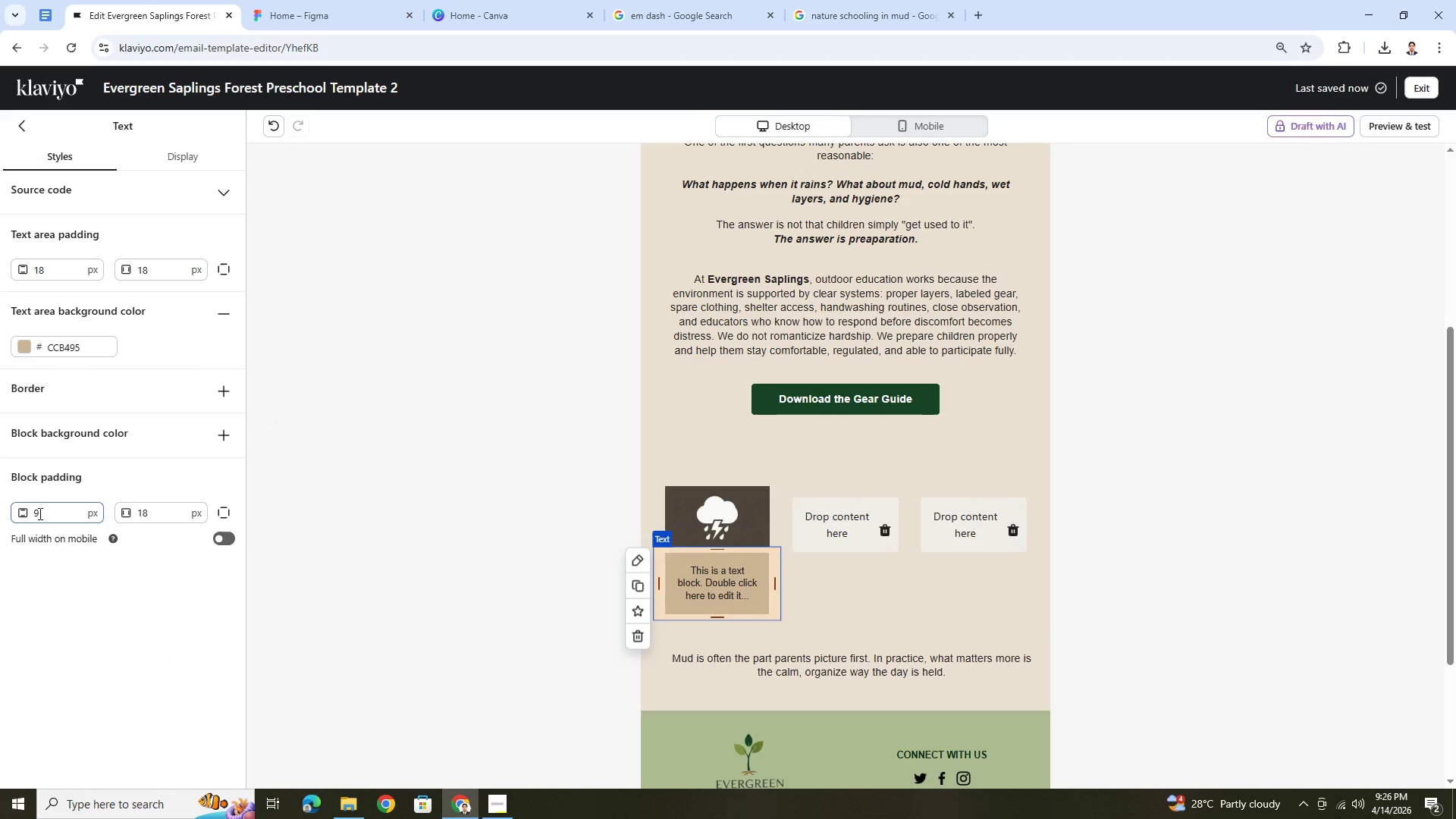 
double_click([39, 513])
 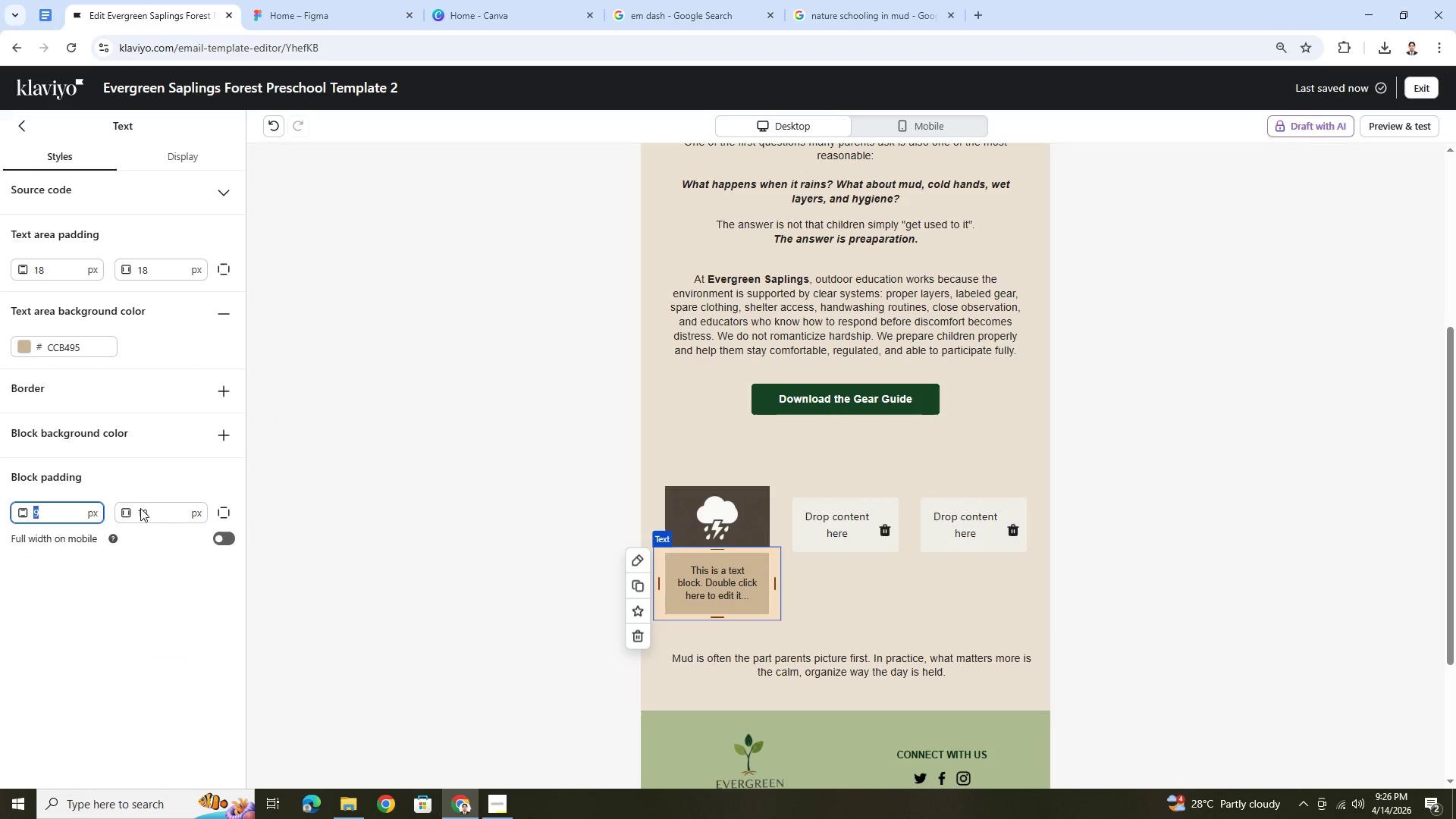 
left_click([228, 509])
 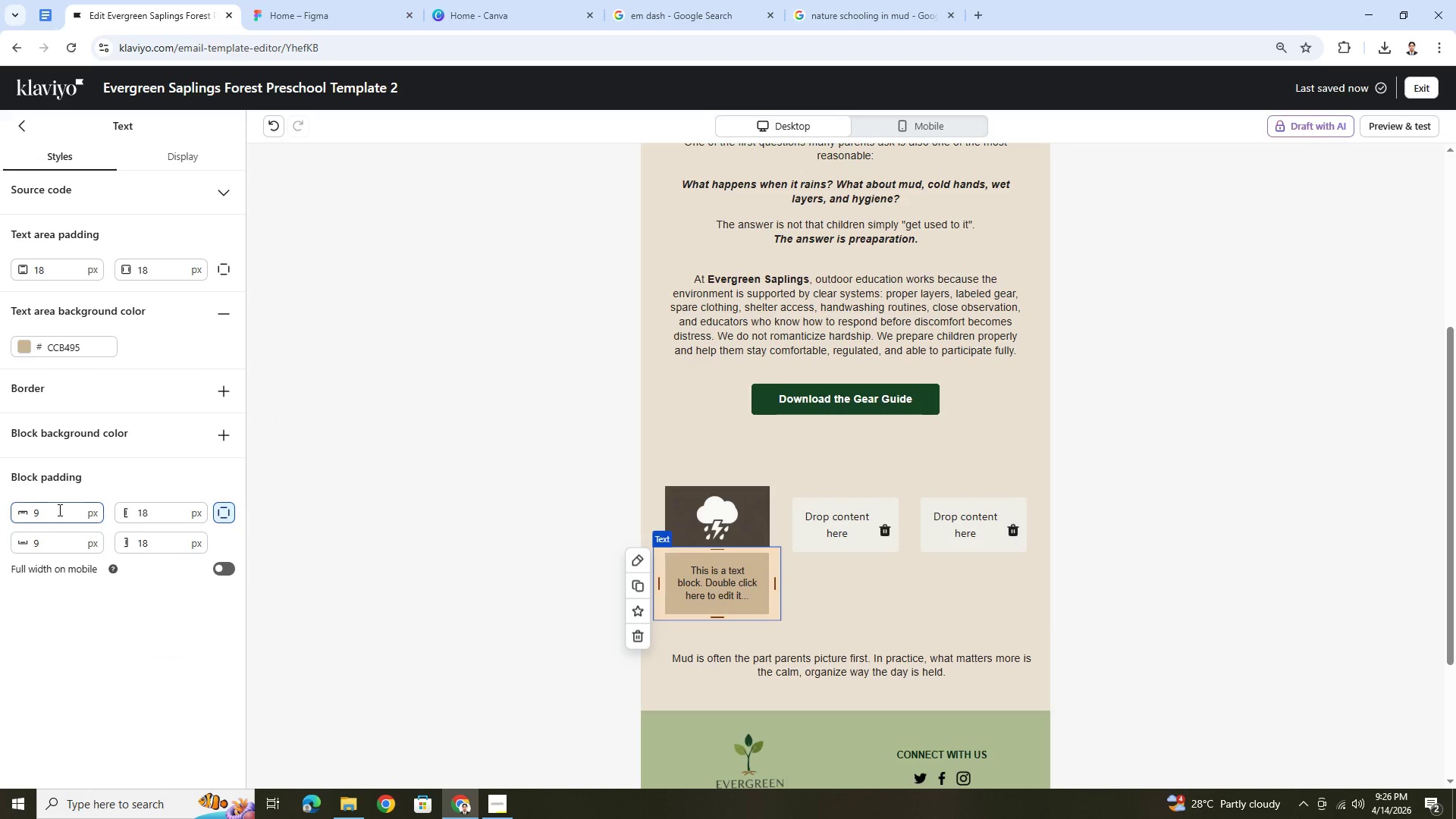 
double_click([58, 510])
 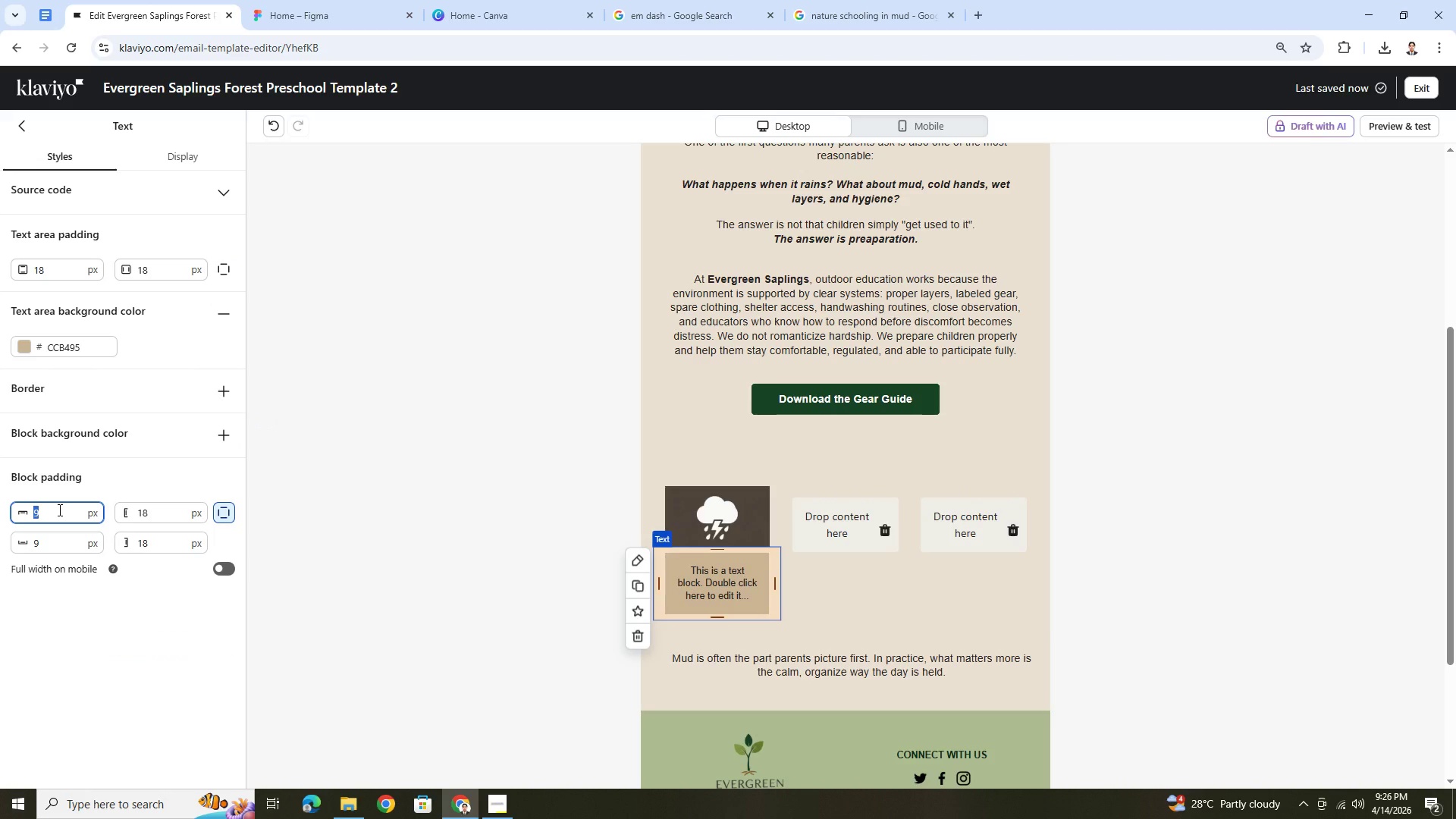 
triple_click([58, 510])
 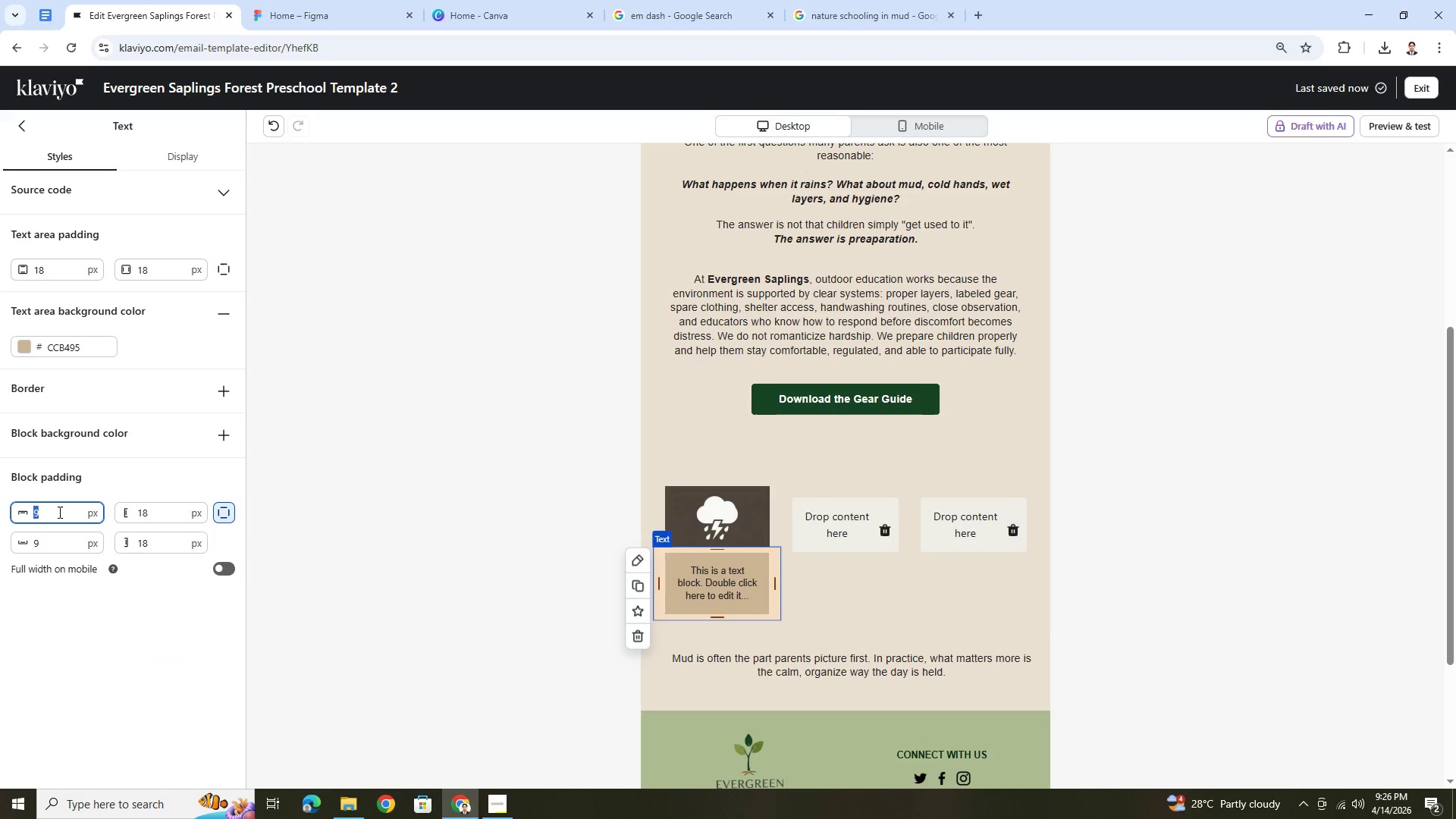 
key(Numpad0)
 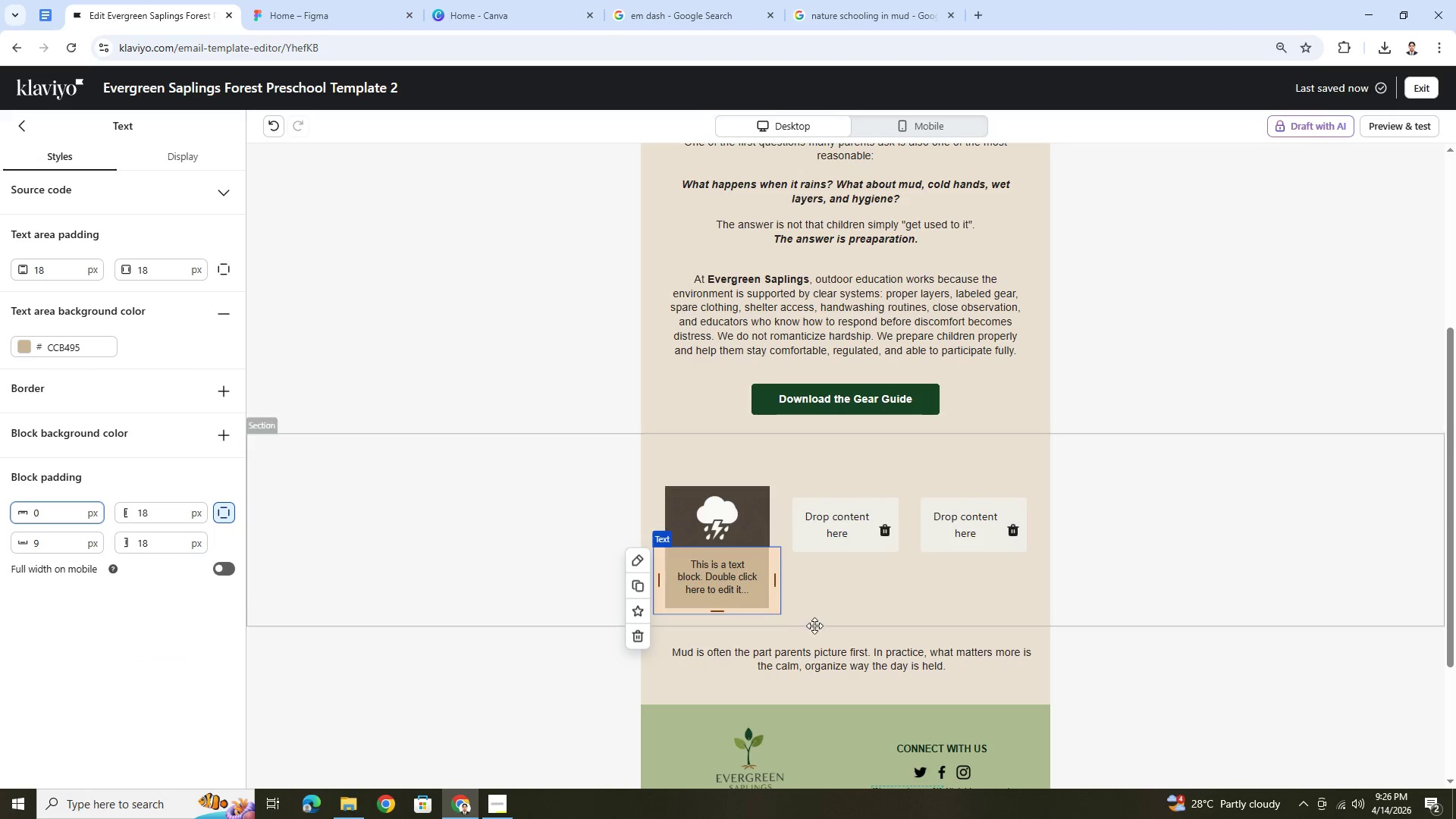 
left_click([839, 655])
 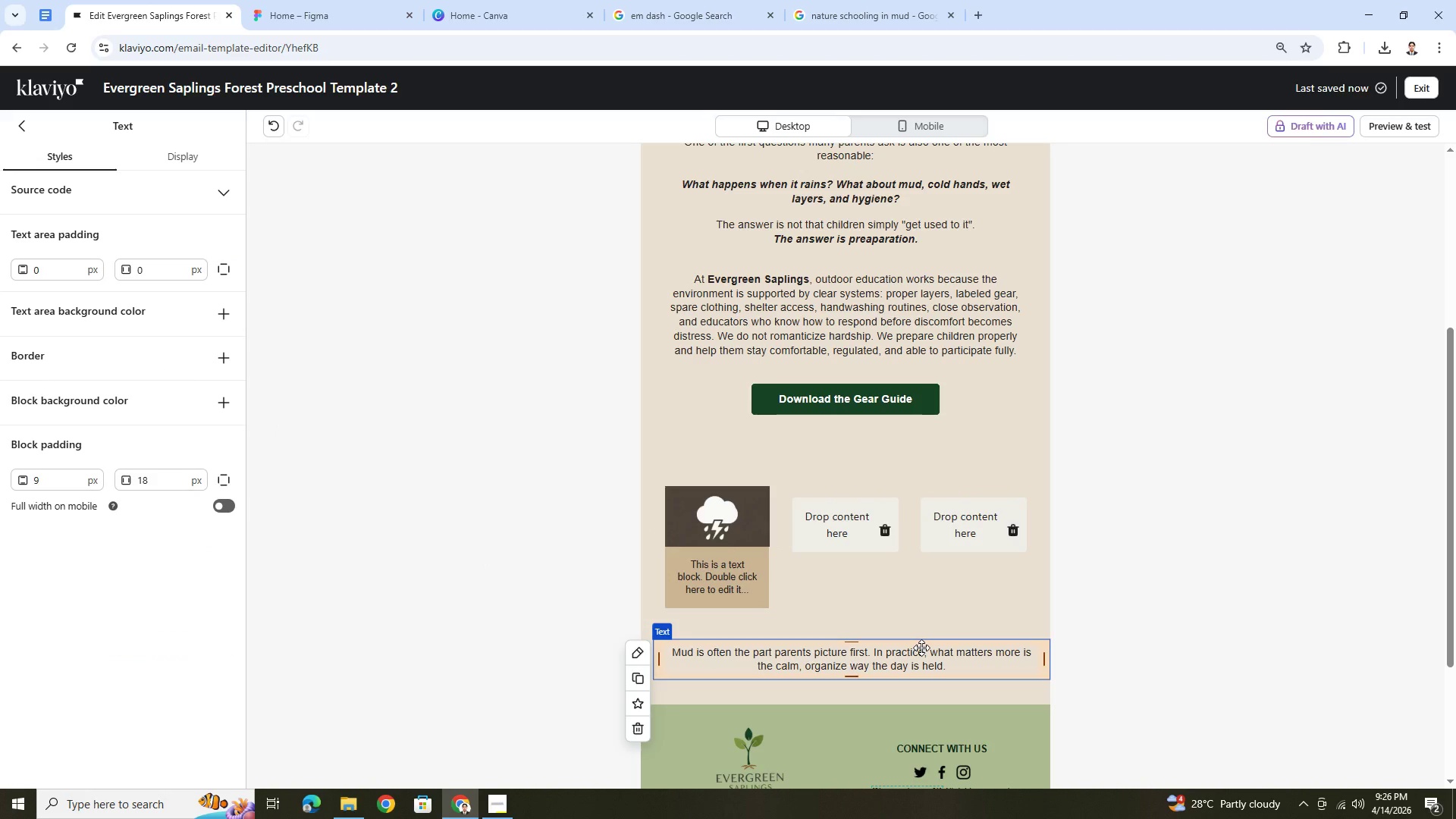 
scroll: coordinate [921, 641], scroll_direction: down, amount: 2.0
 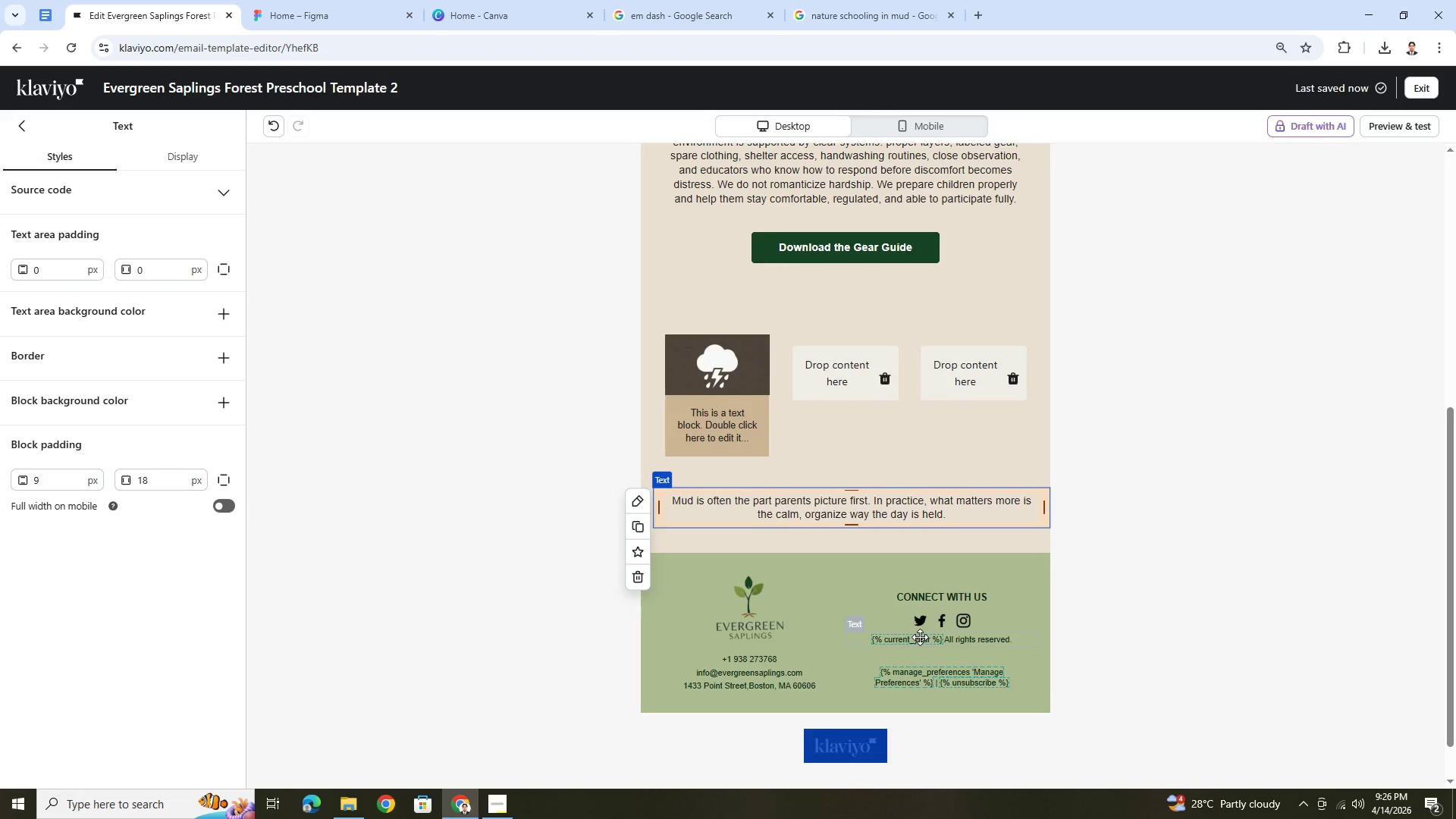 
scroll: coordinate [920, 637], scroll_direction: up, amount: 2.0
 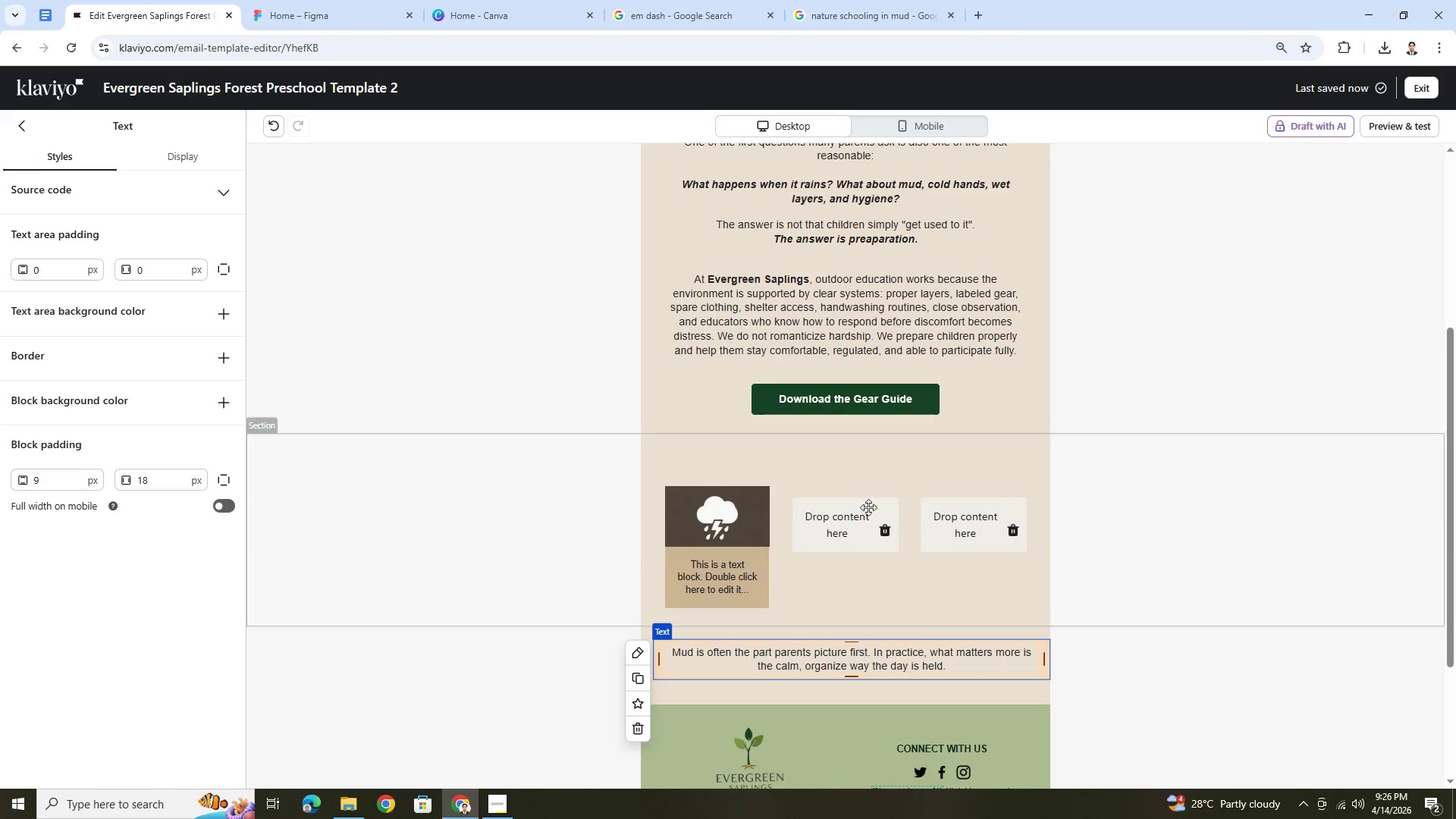 
wait(5.08)
 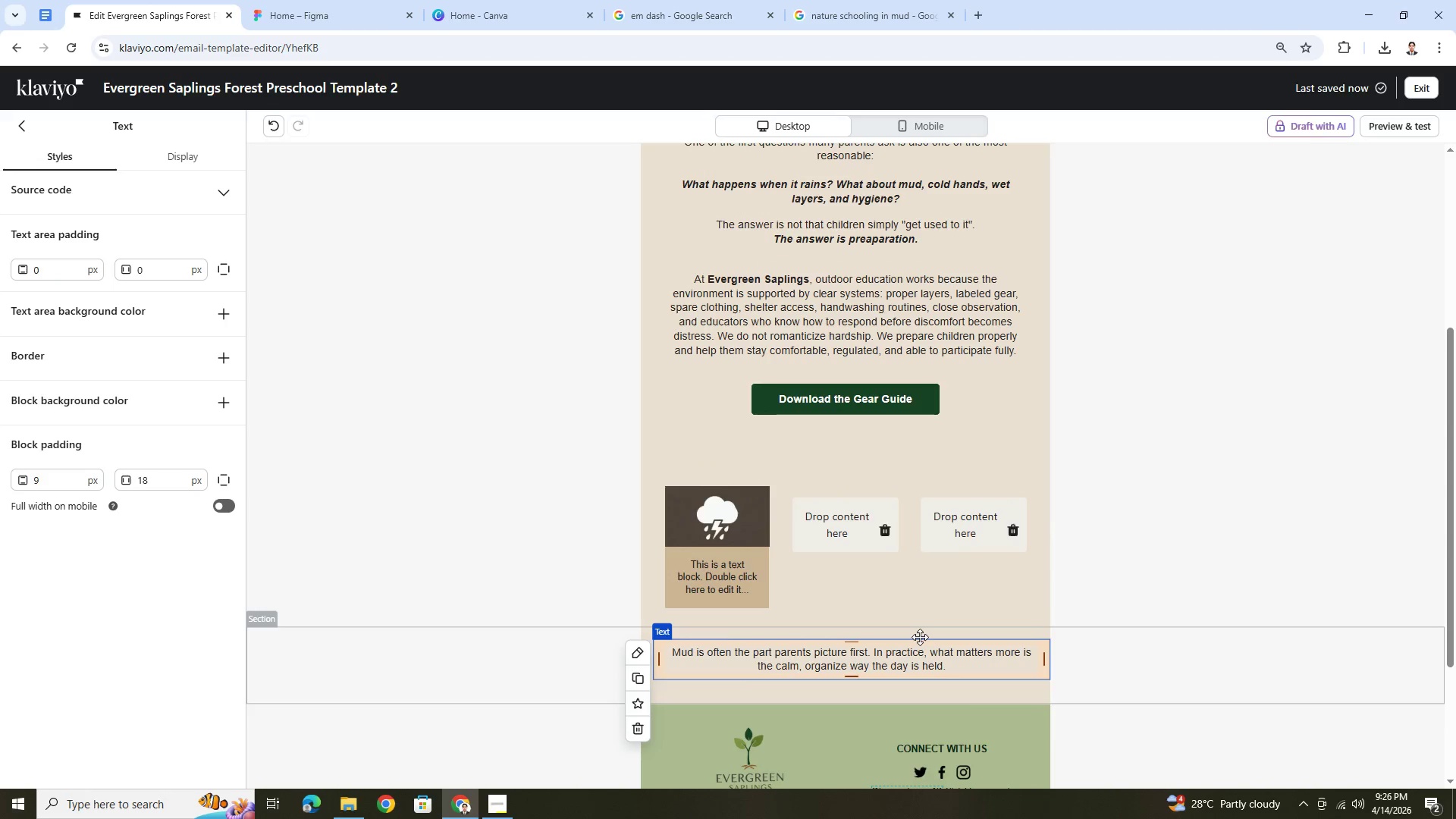 
scroll: coordinate [905, 450], scroll_direction: down, amount: 4.0
 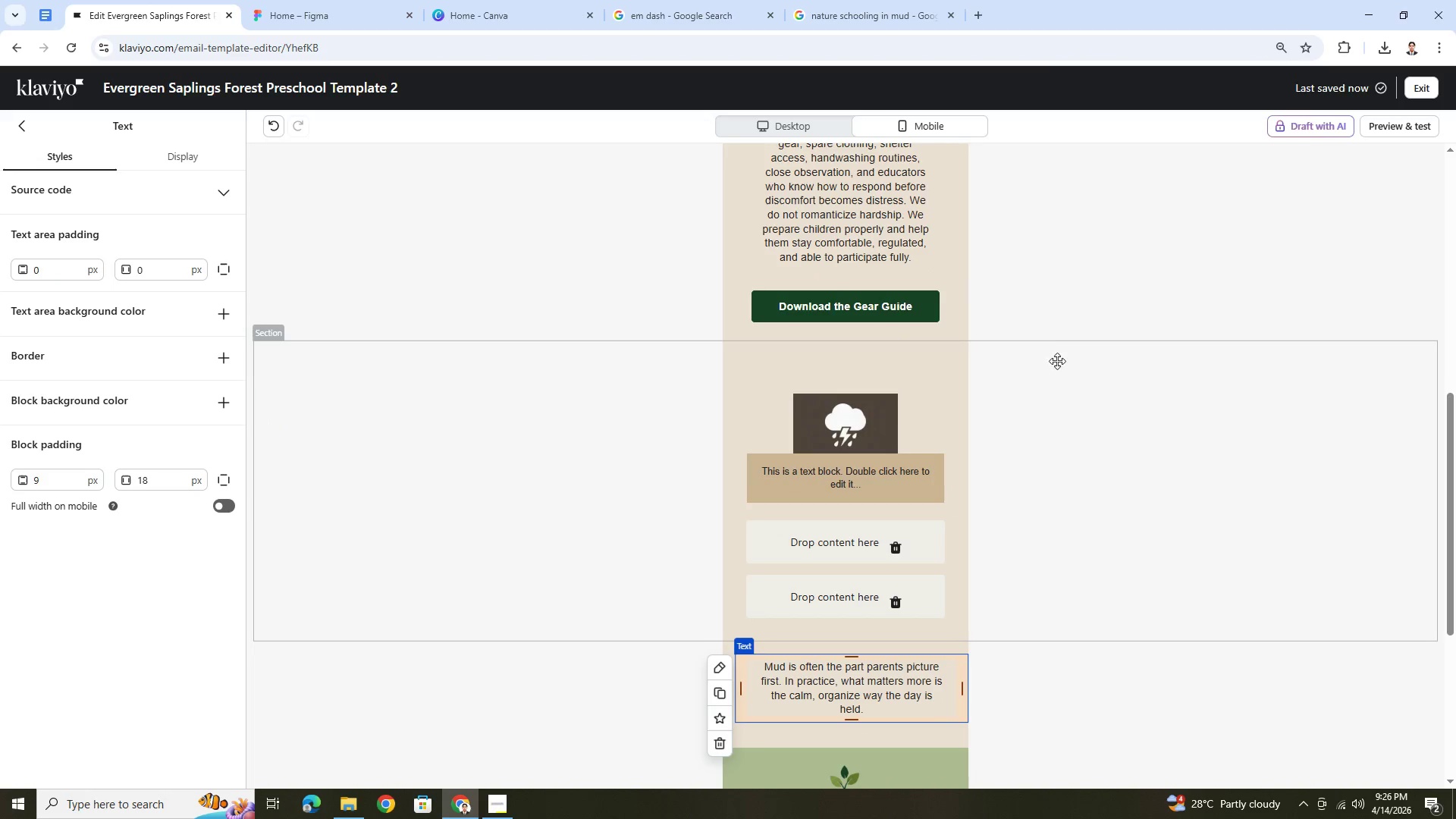 
scroll: coordinate [1046, 341], scroll_direction: up, amount: 2.0
 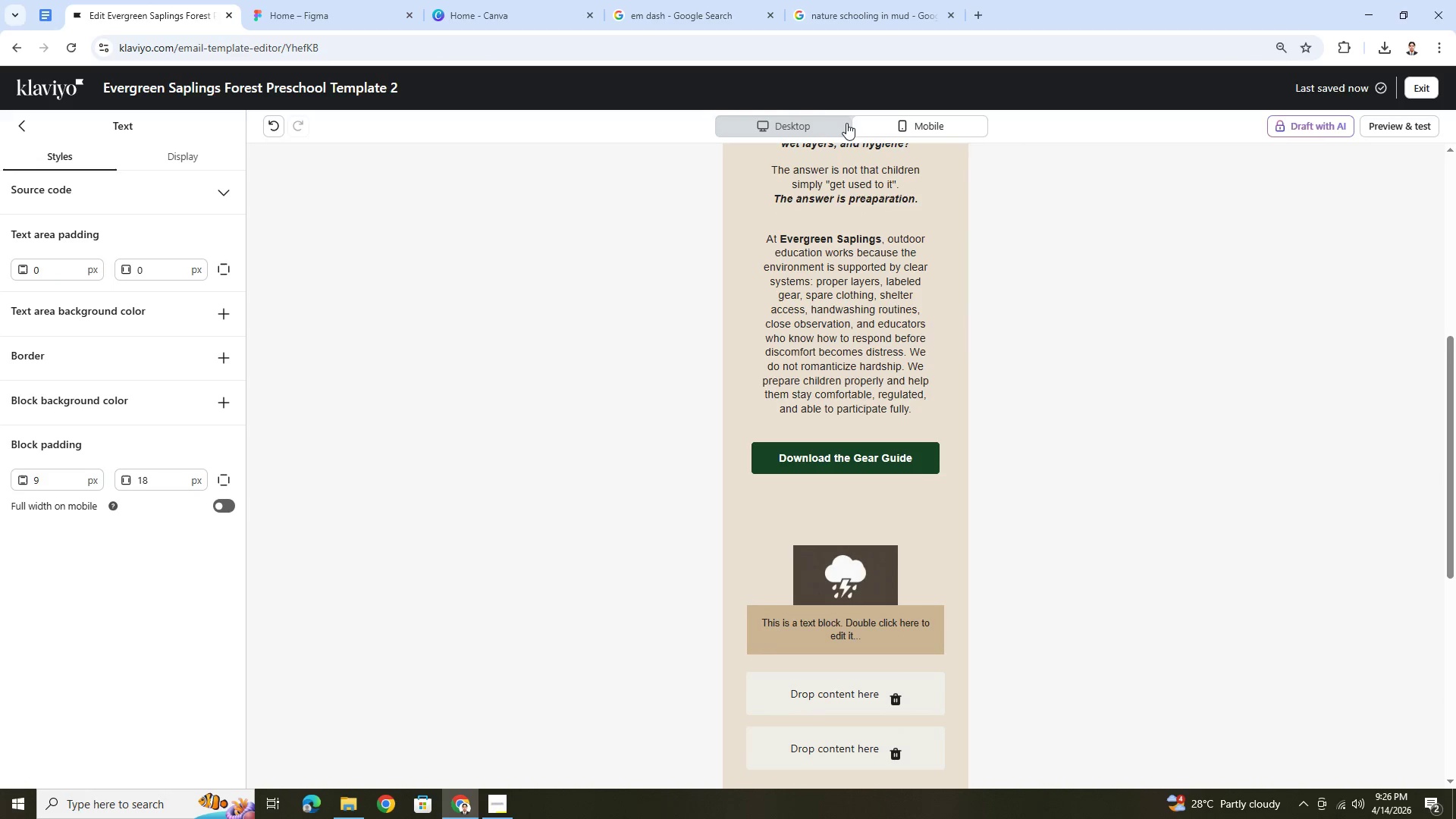 
left_click([830, 124])
 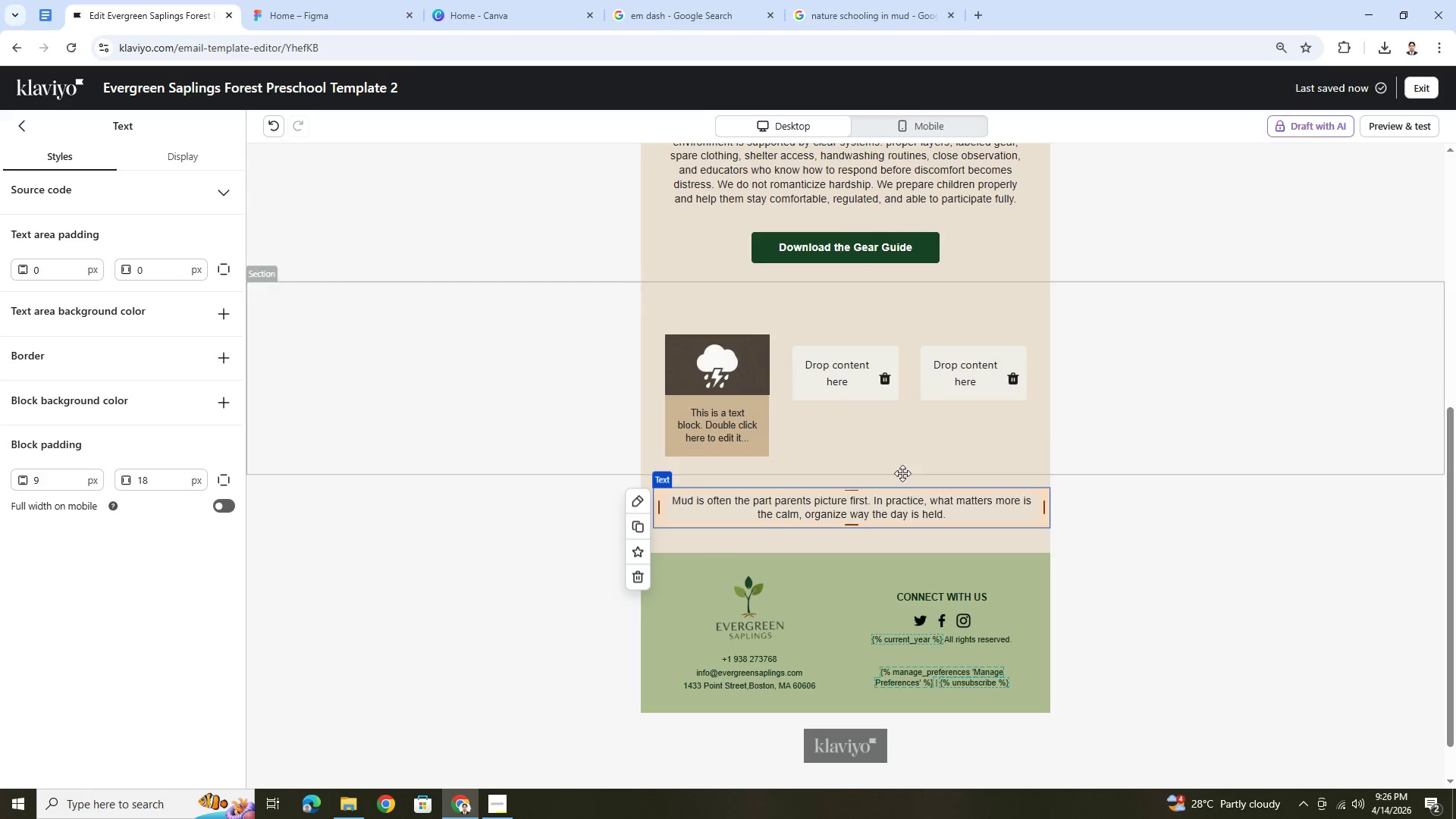 
scroll: coordinate [918, 497], scroll_direction: up, amount: 5.0
 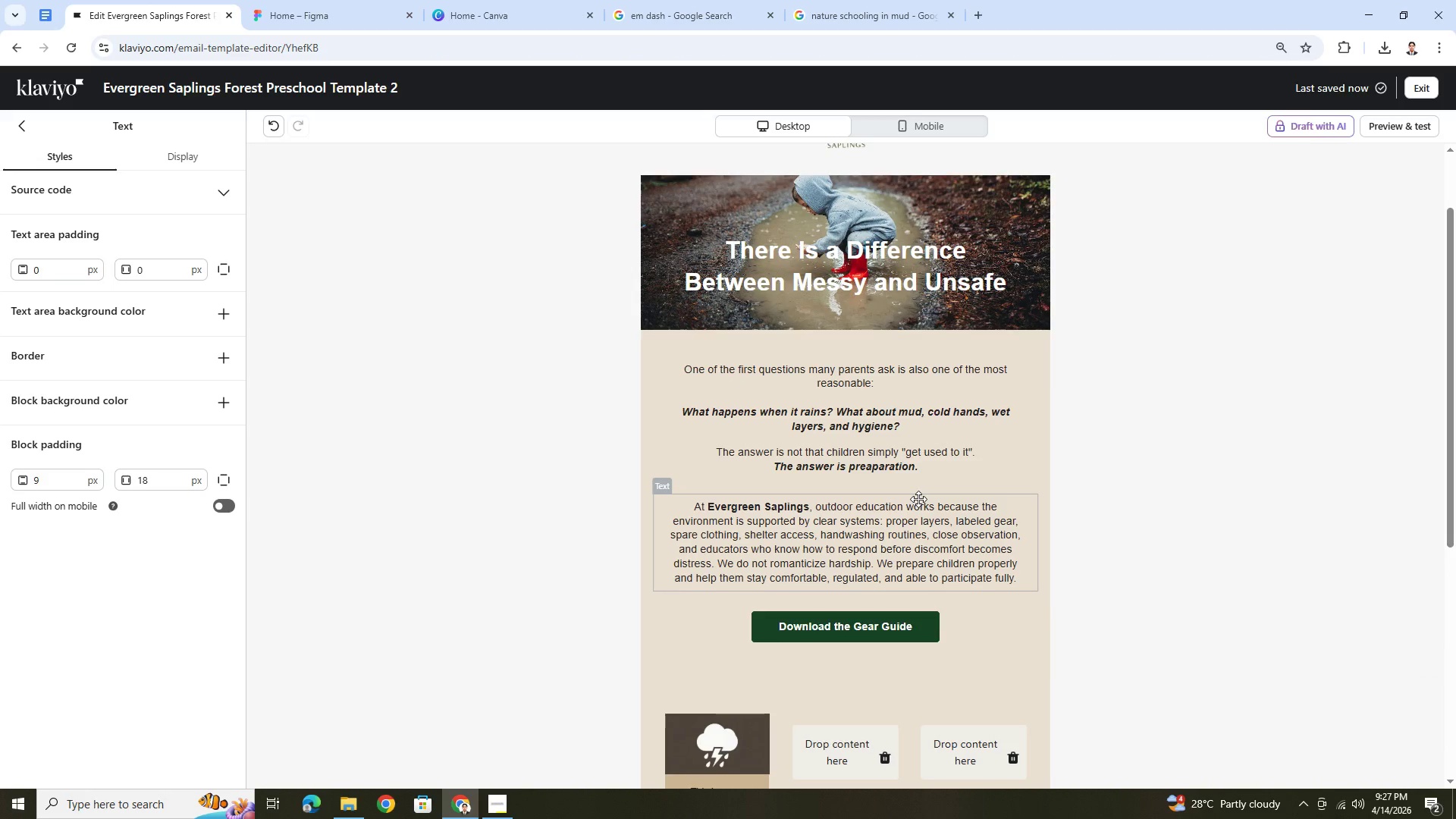 
scroll: coordinate [918, 499], scroll_direction: down, amount: 5.0
 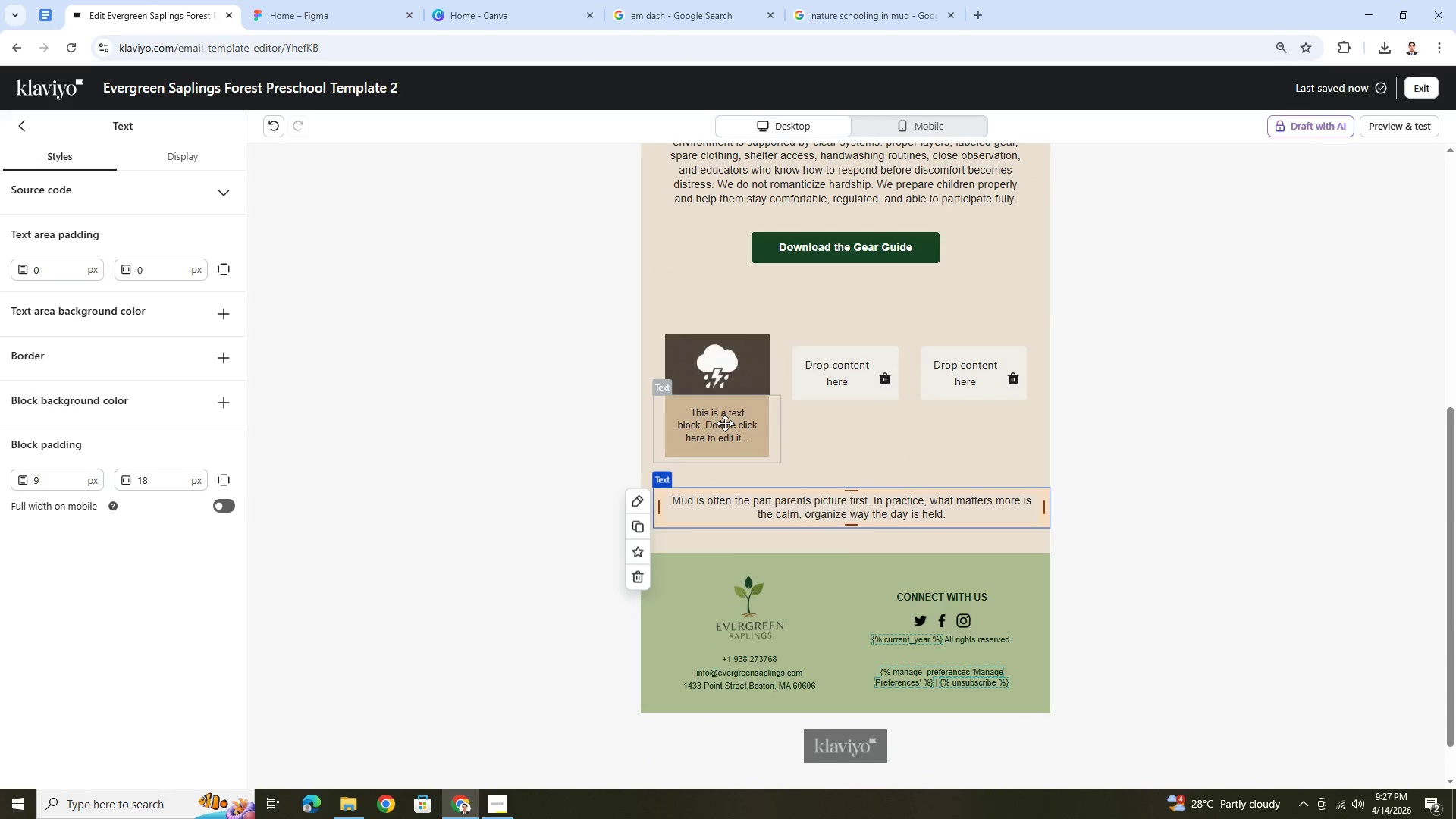 
double_click([725, 423])
 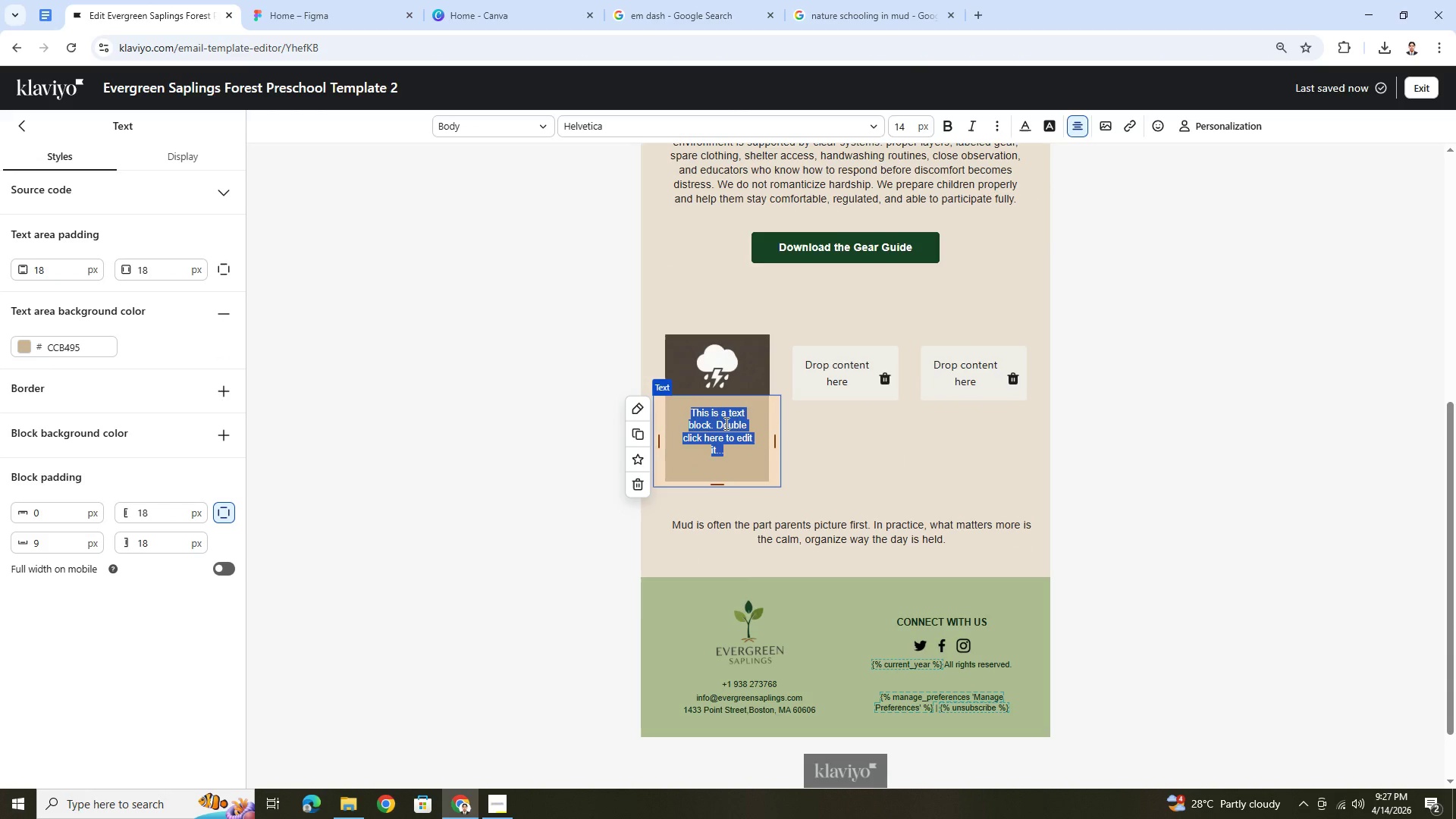 
type(Wather)
key(Backspace)
key(Backspace)
key(Backspace)
key(Backspace)
key(Backspace)
type(w)
key(Backspace)
type(eather)
 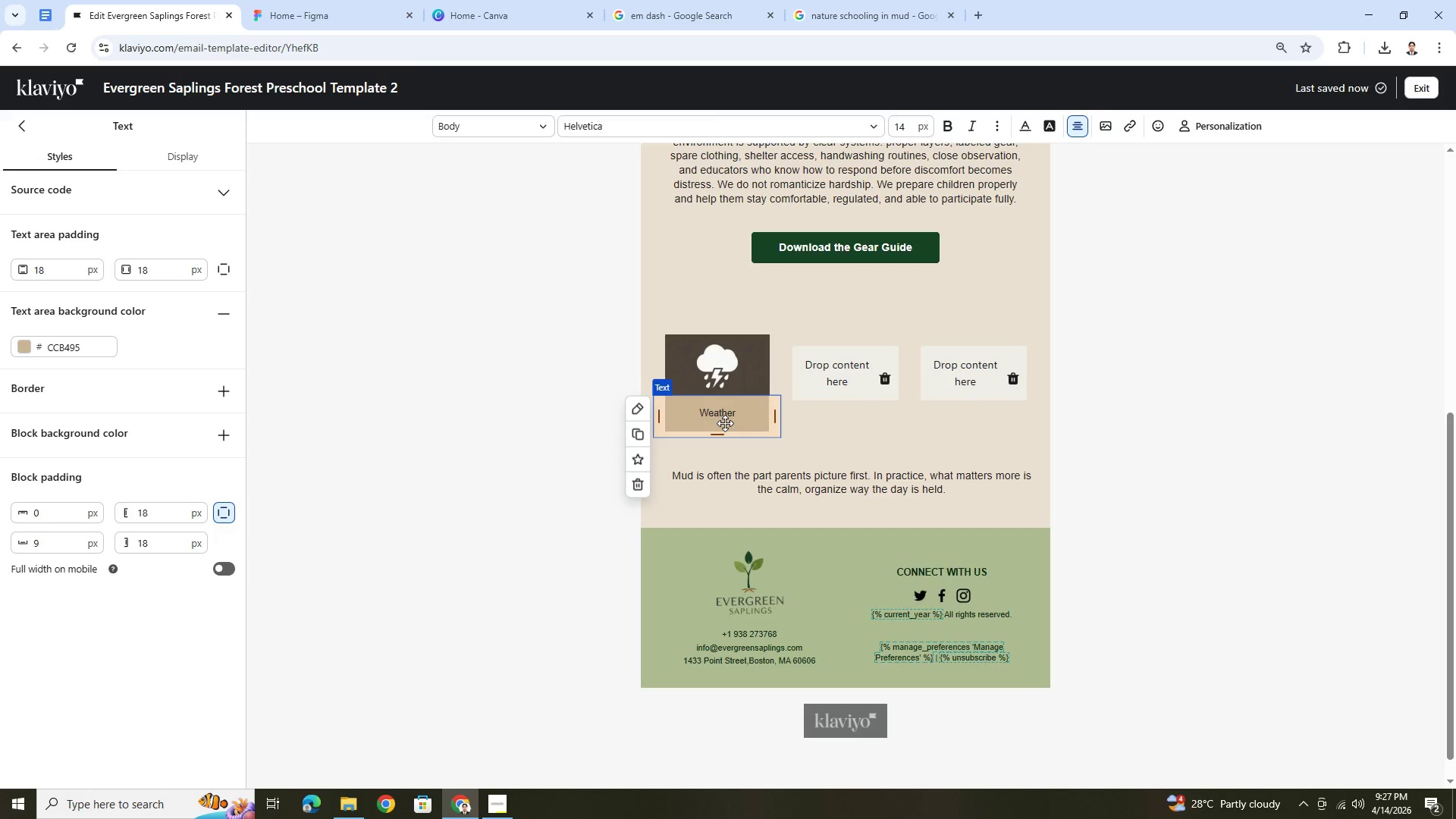 
hold_key(key=ControlLeft, duration=0.44)
 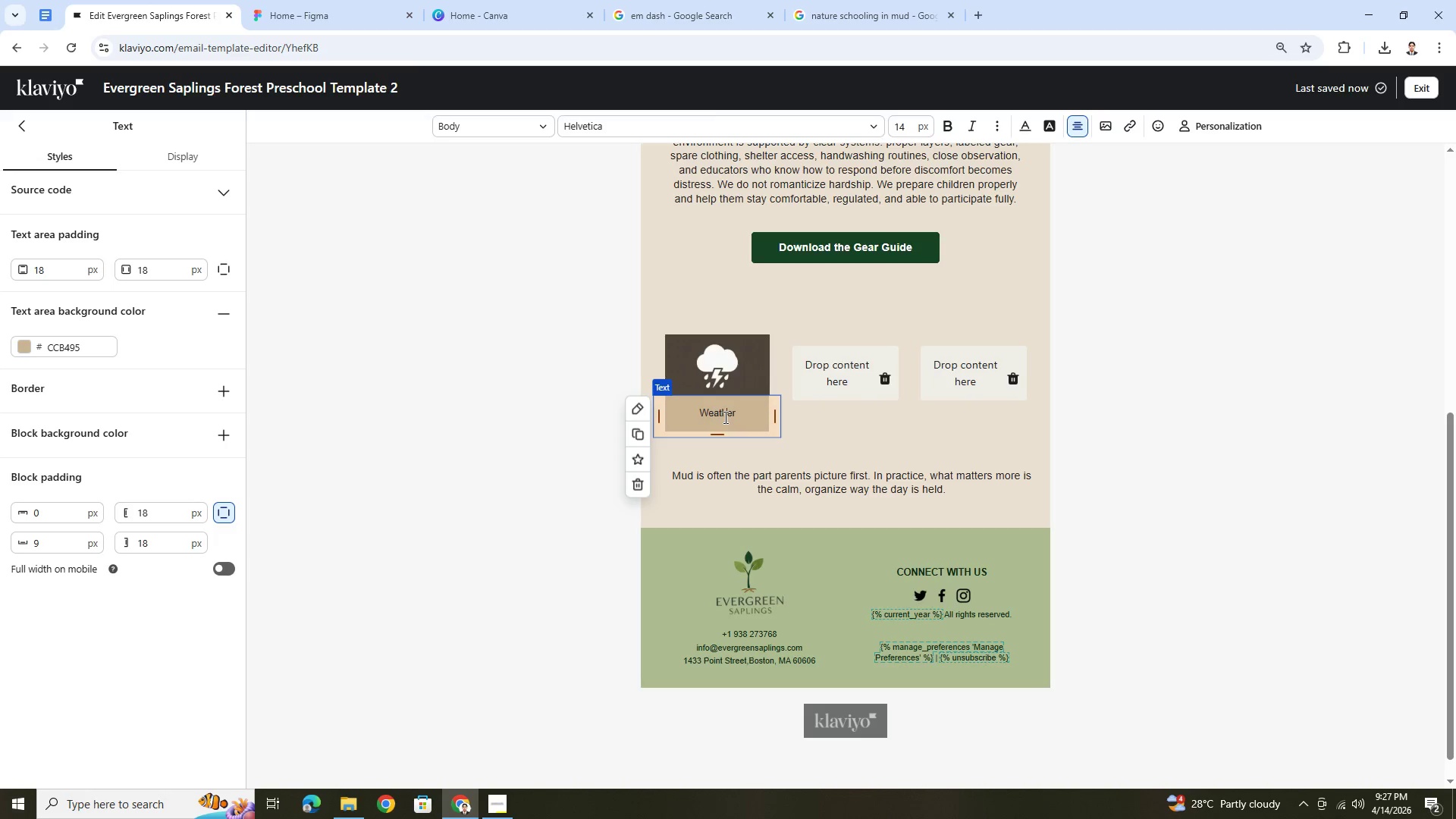 
double_click([724, 417])
 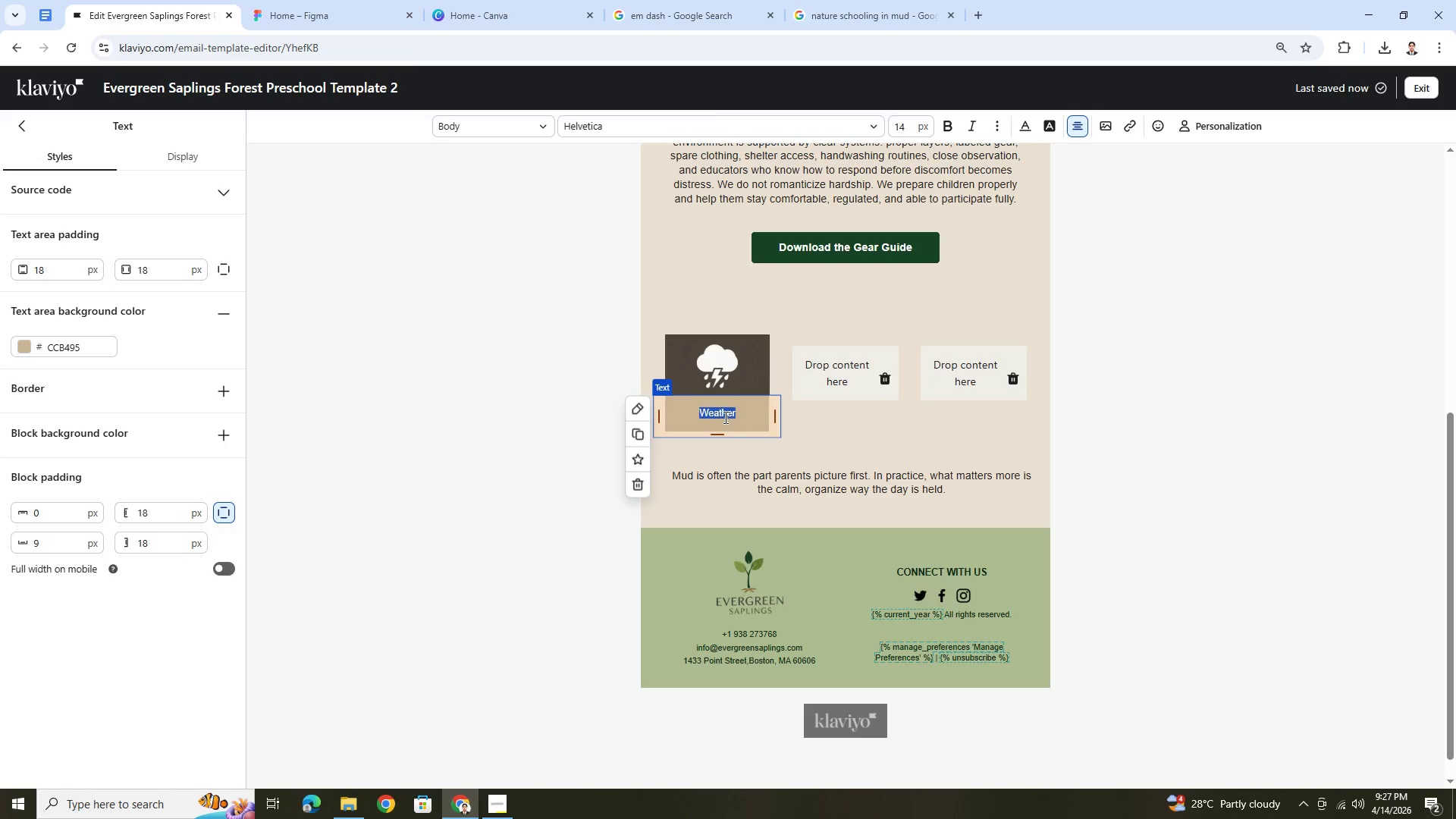 
triple_click([724, 417])
 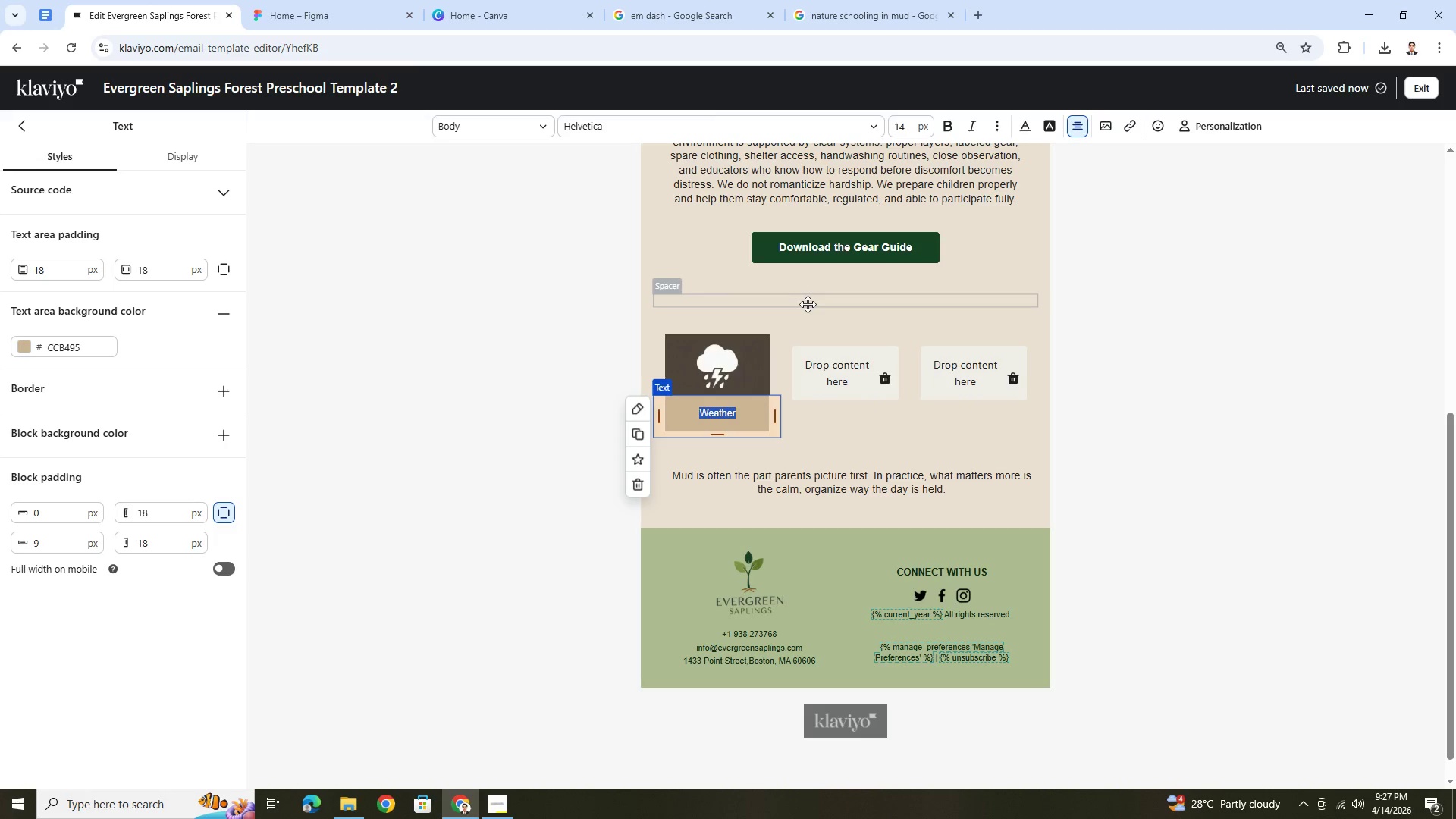 
key(Control+B)
 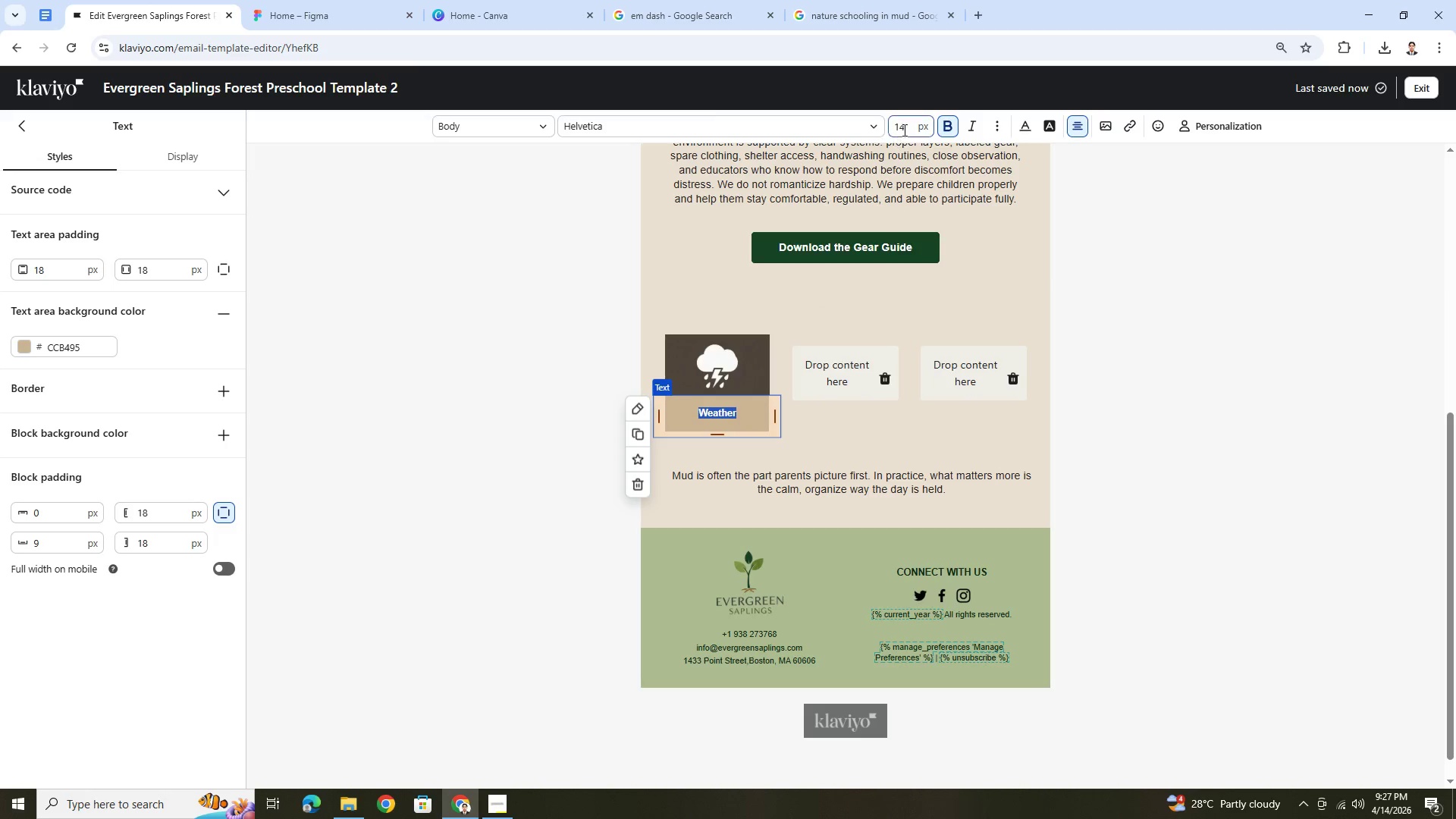 
double_click([903, 130])
 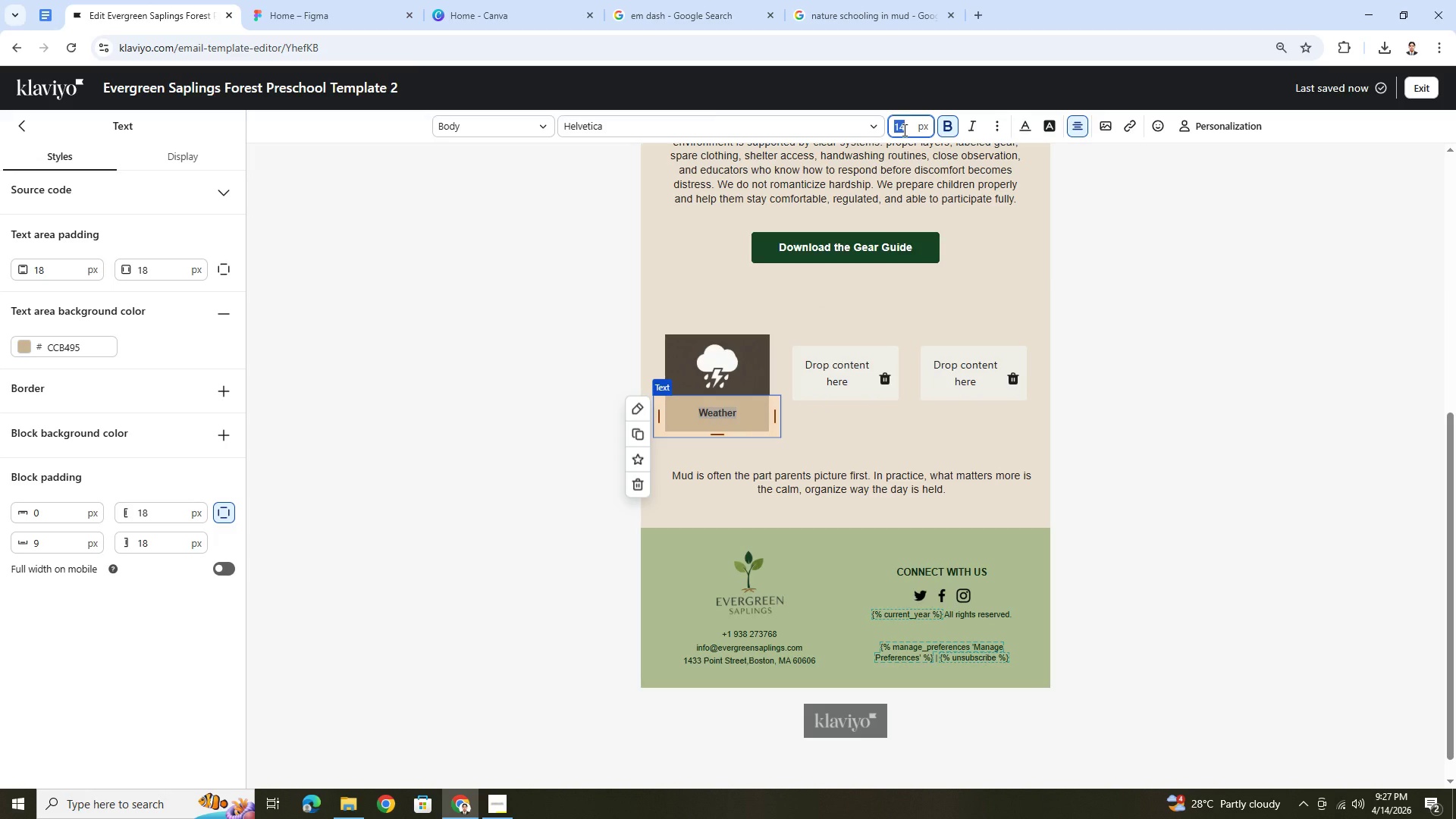 
key(Numpad1)
 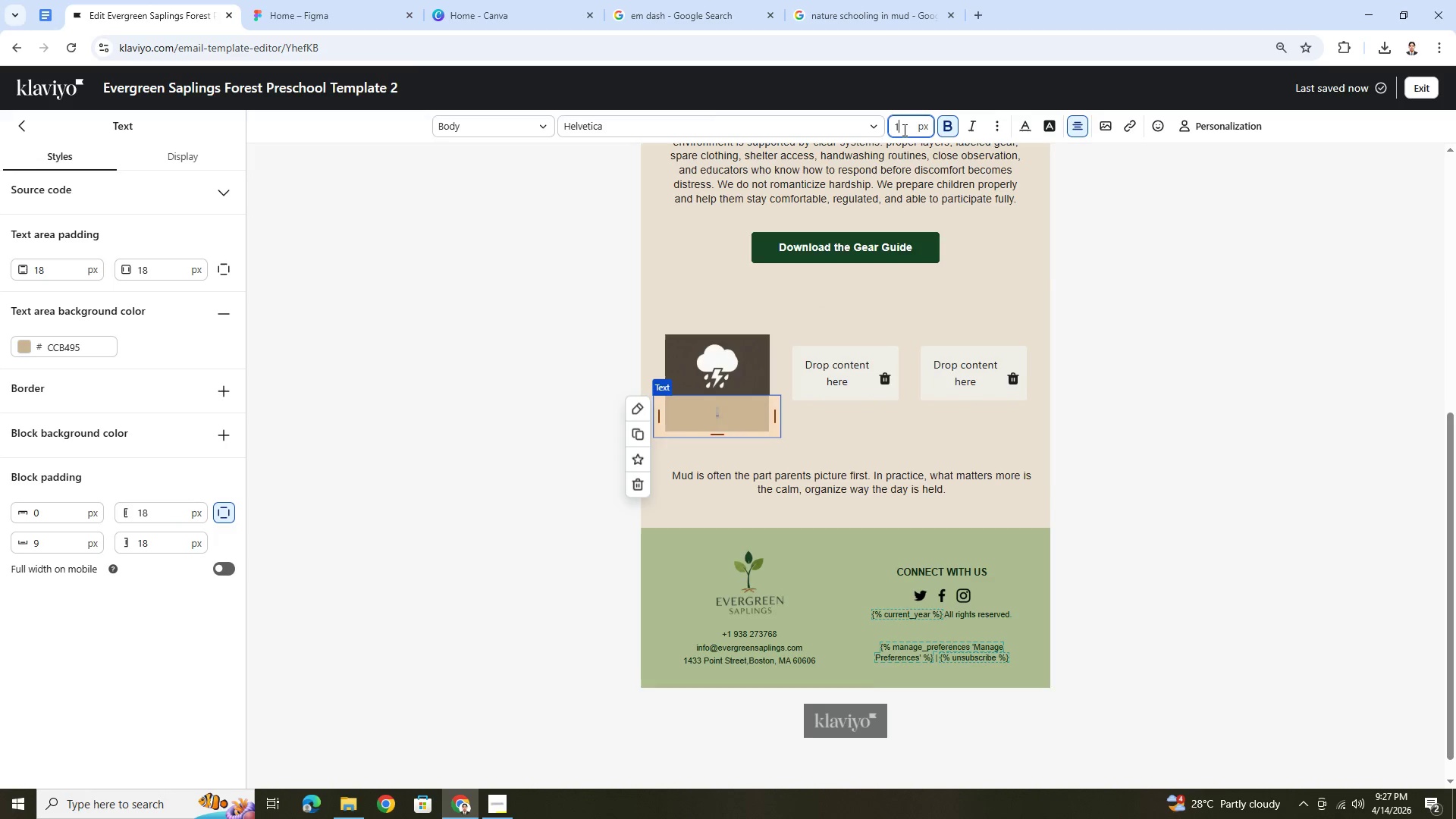 
key(Numpad8)
 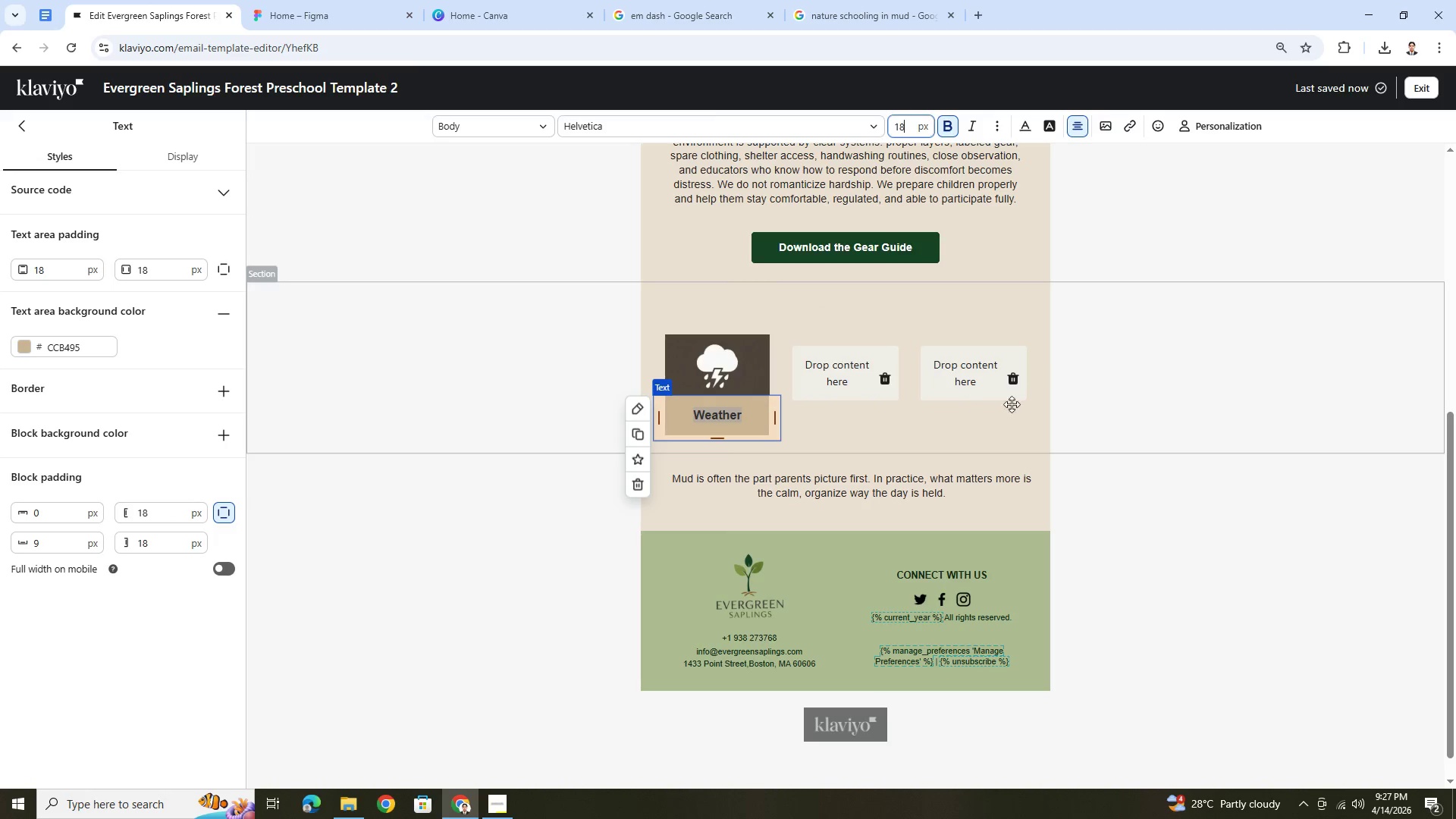 
left_click([962, 427])
 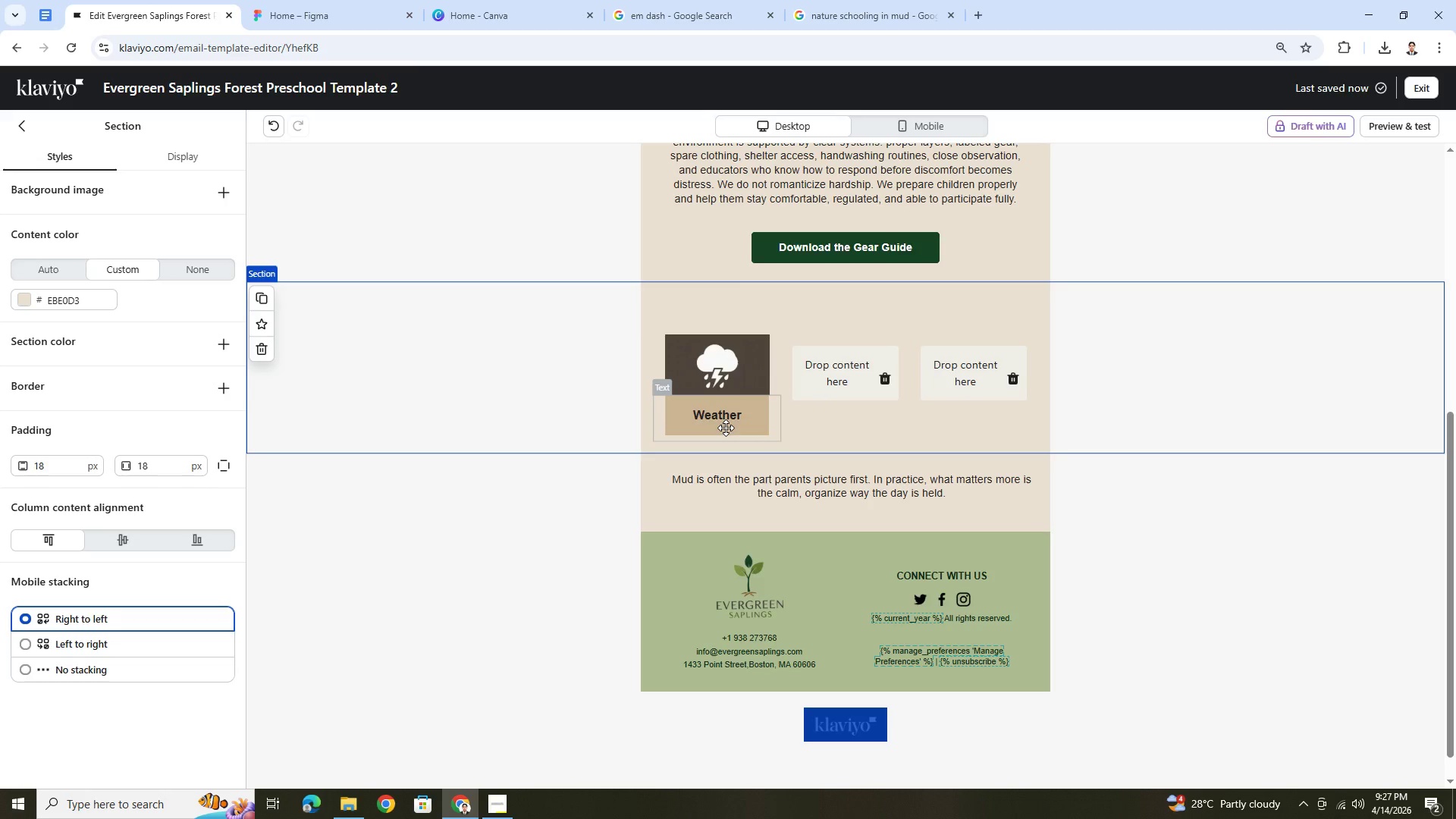 
double_click([739, 421])
 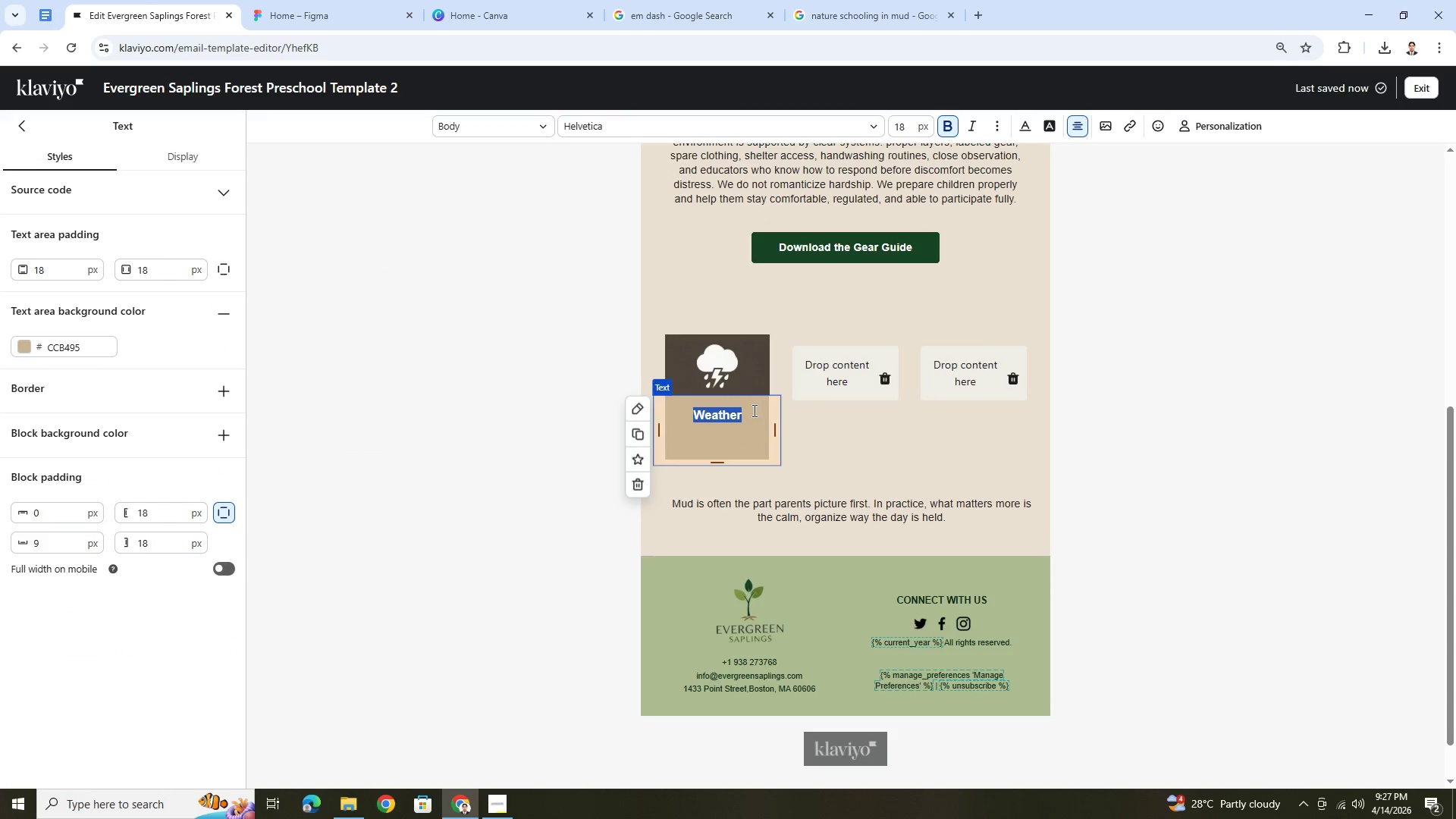 
left_click([743, 418])
 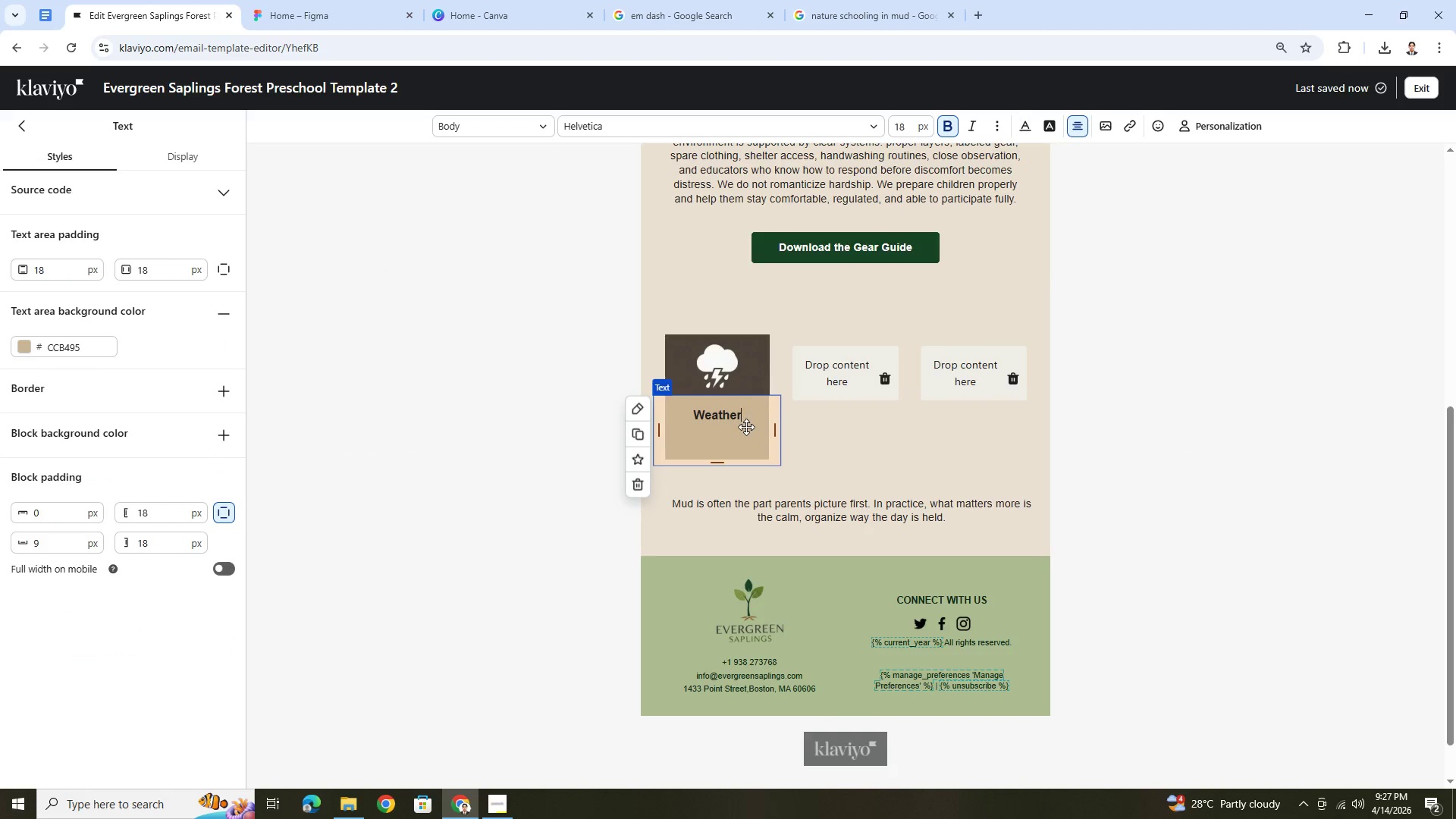 
key(Enter)
 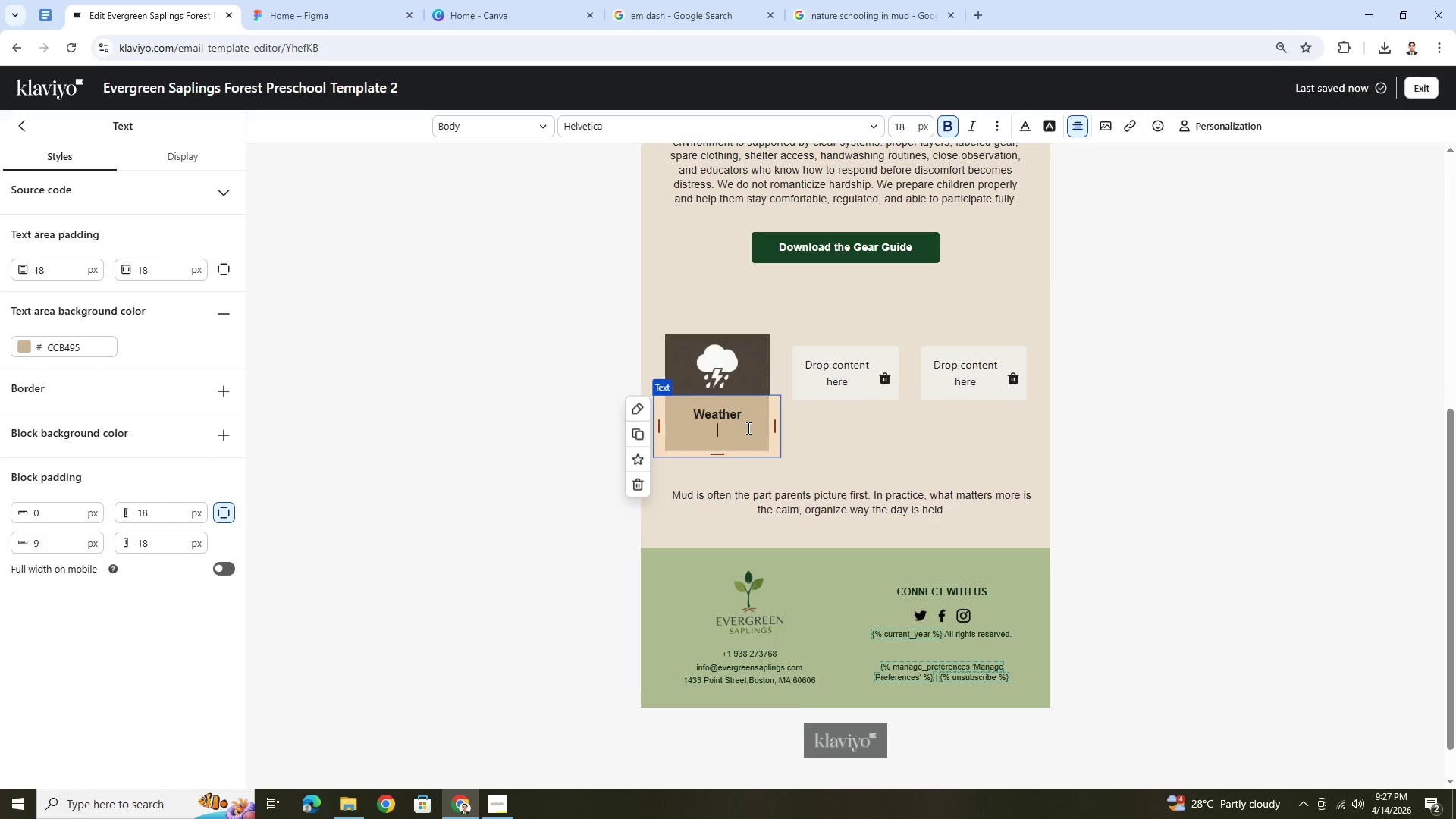 
key(Enter)
 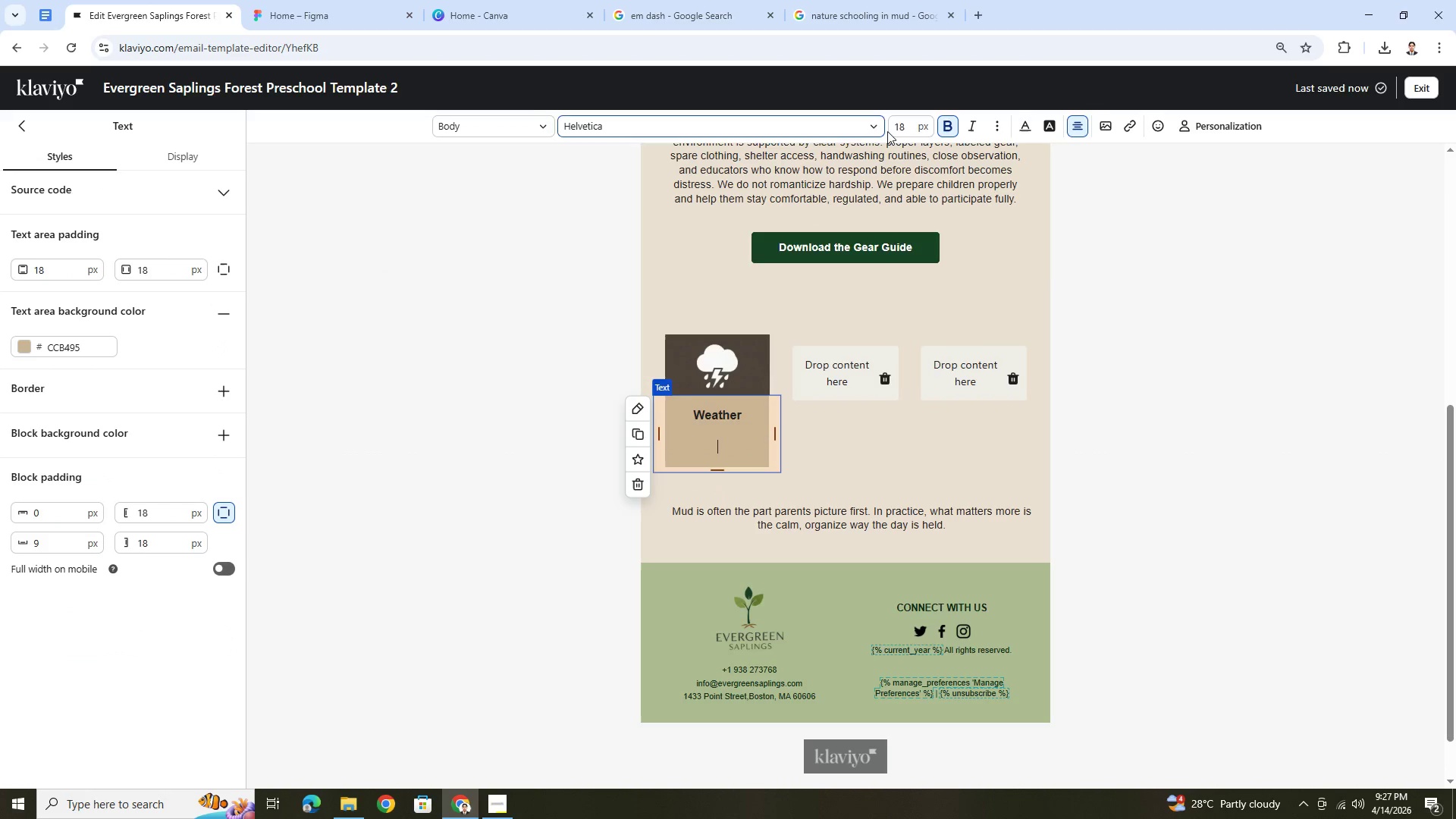 
double_click([905, 128])
 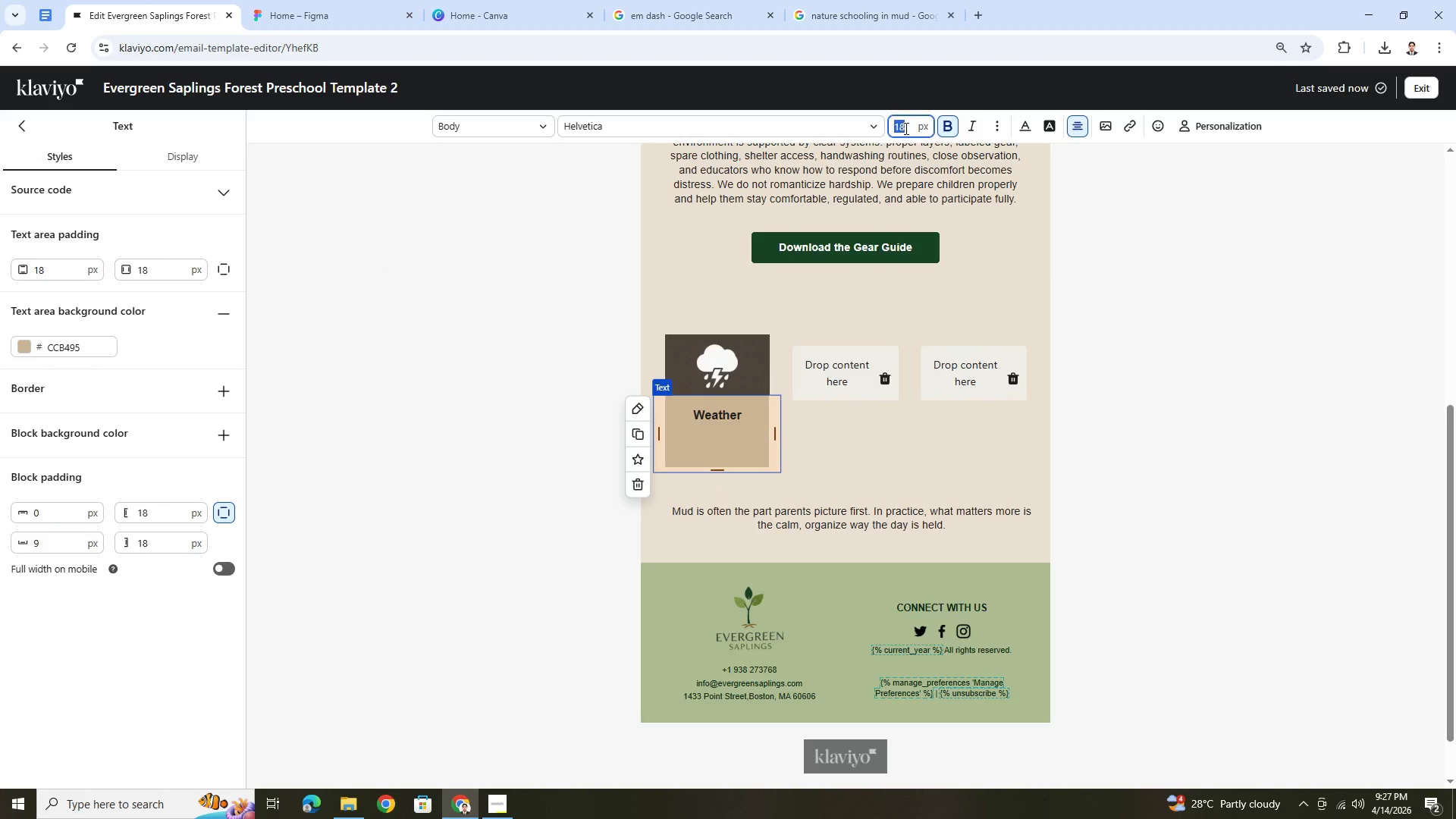 
key(Numpad1)
 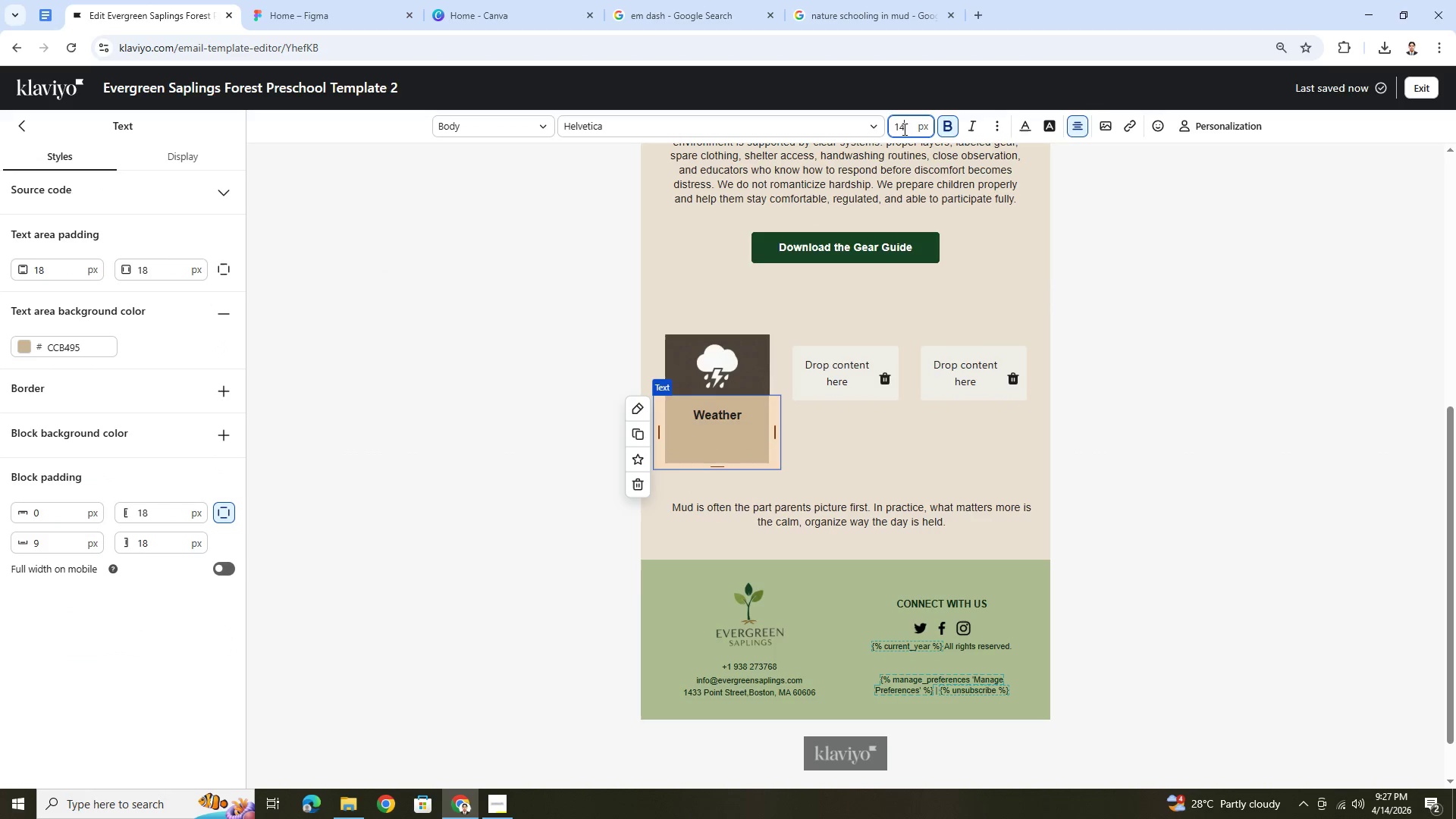 
key(Numpad4)
 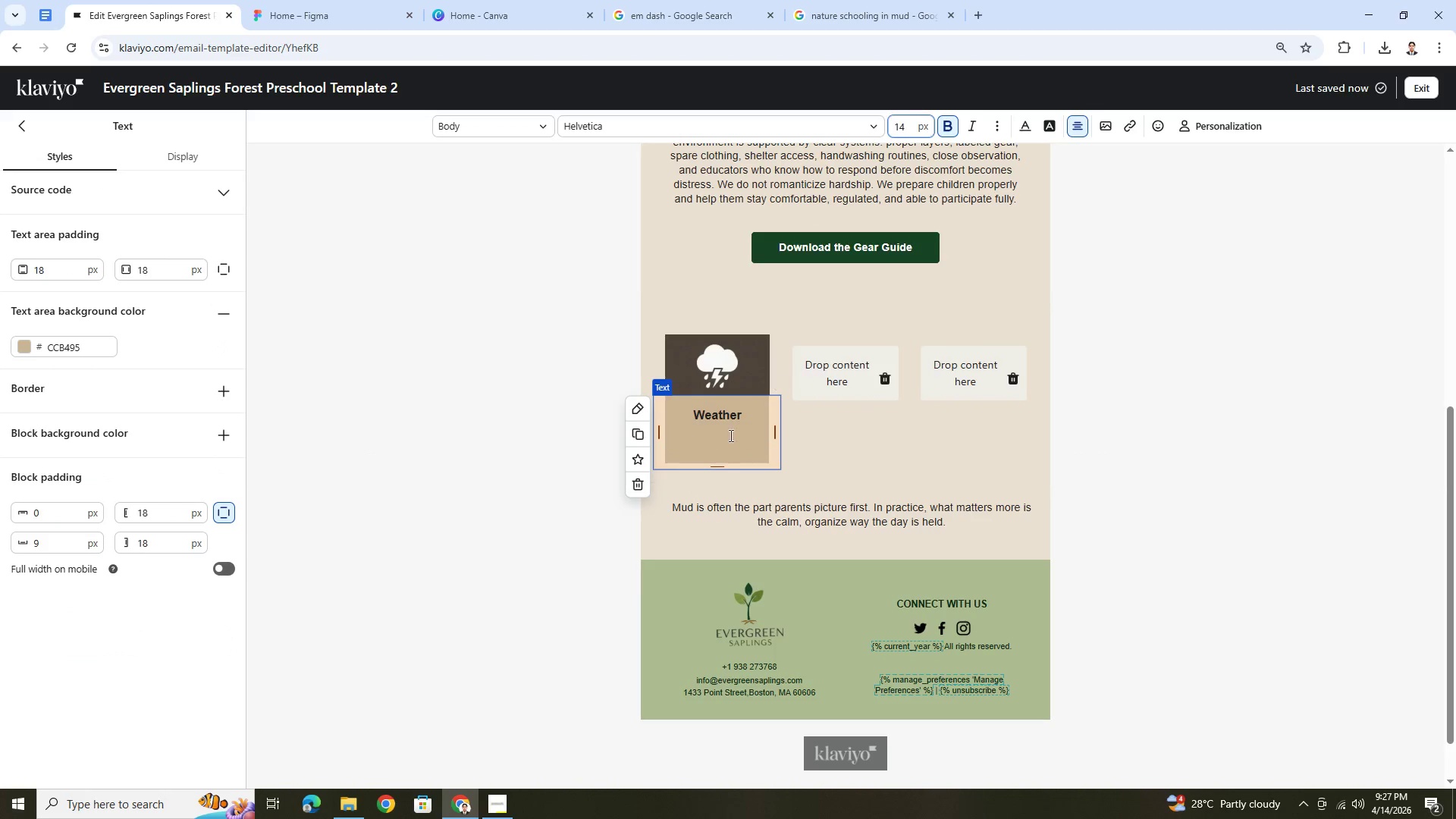 
left_click([727, 446])
 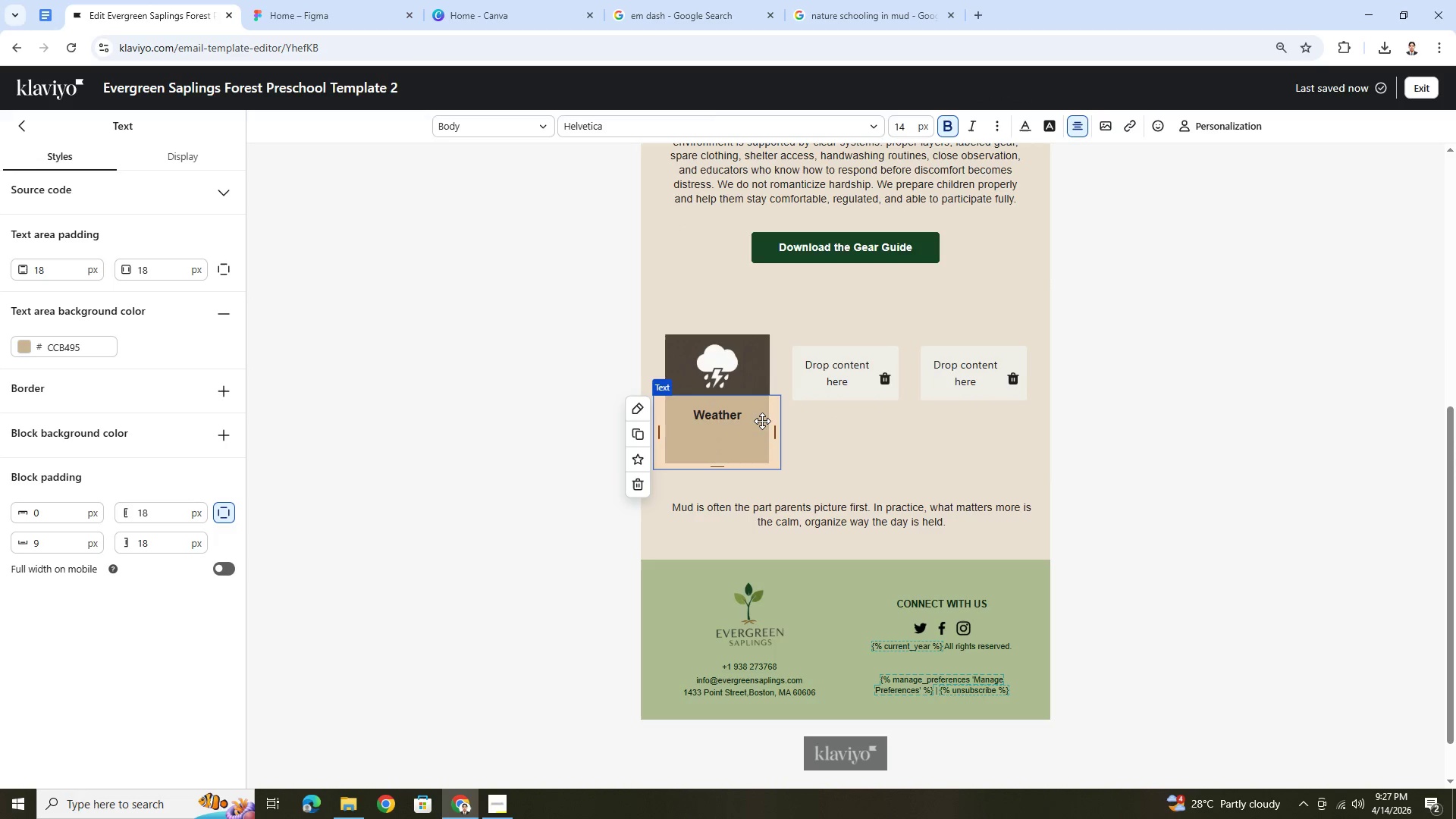 
wait(13.66)
 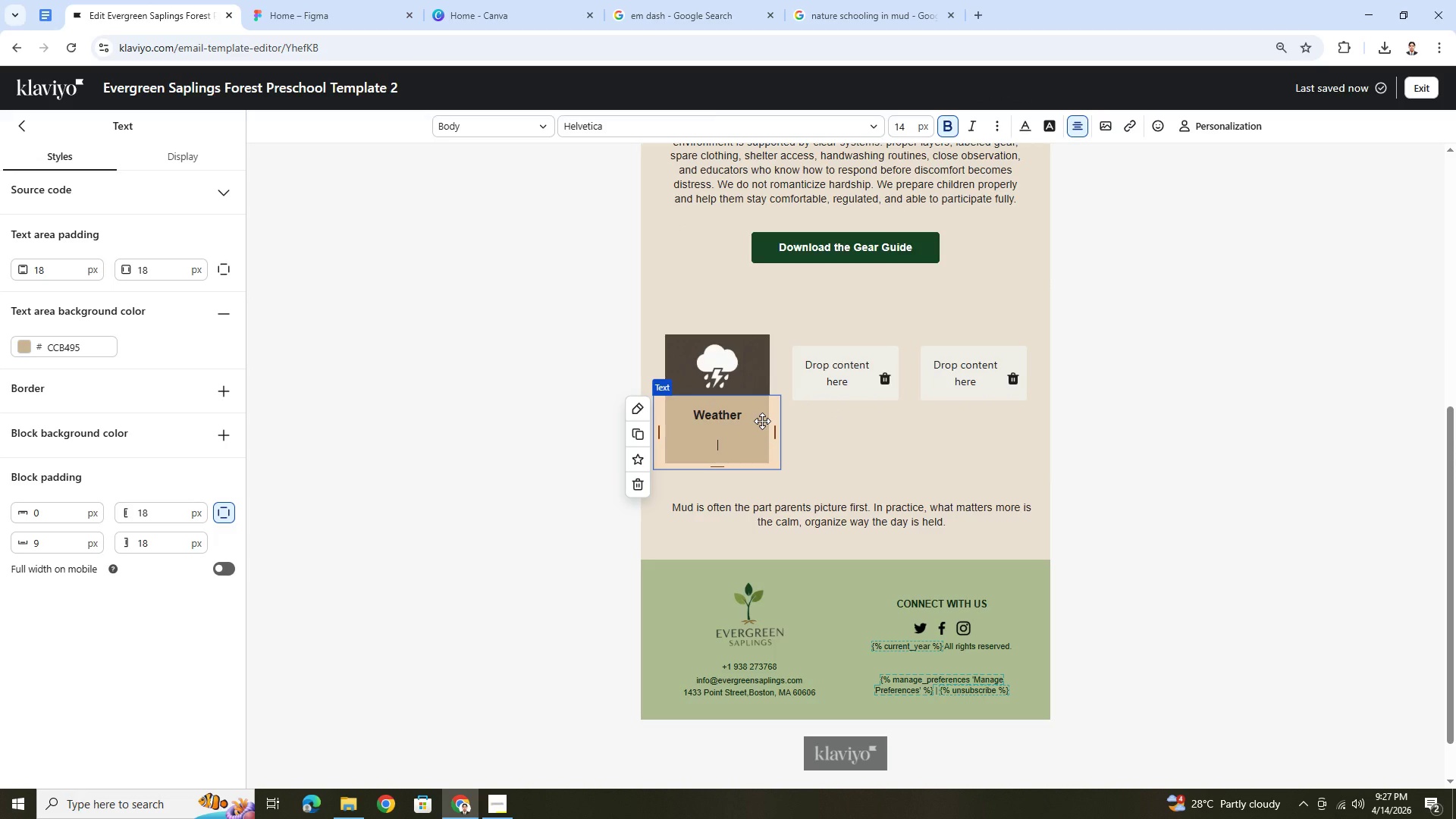 
key(Shift+W)
 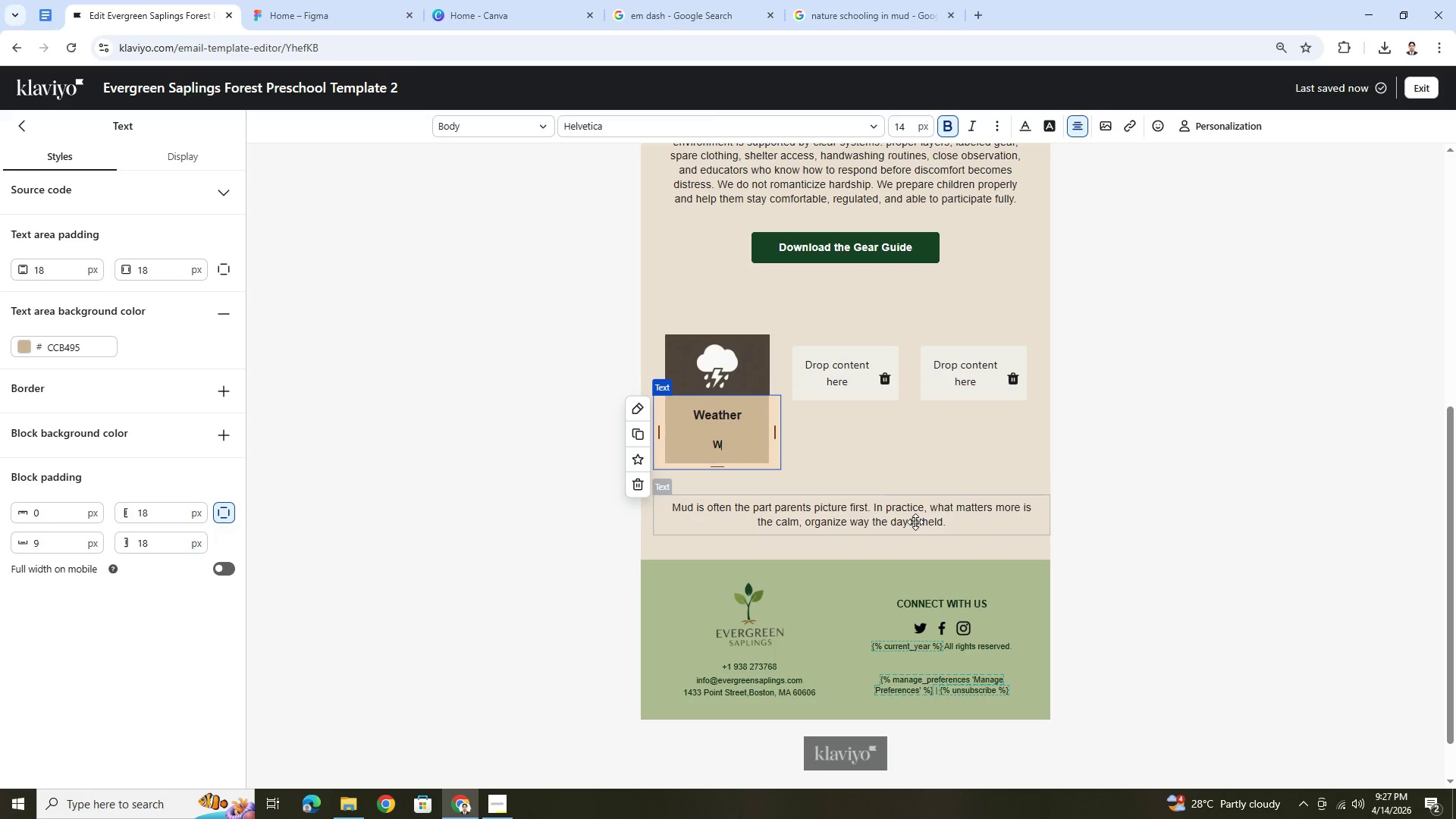 
key(Backspace)
 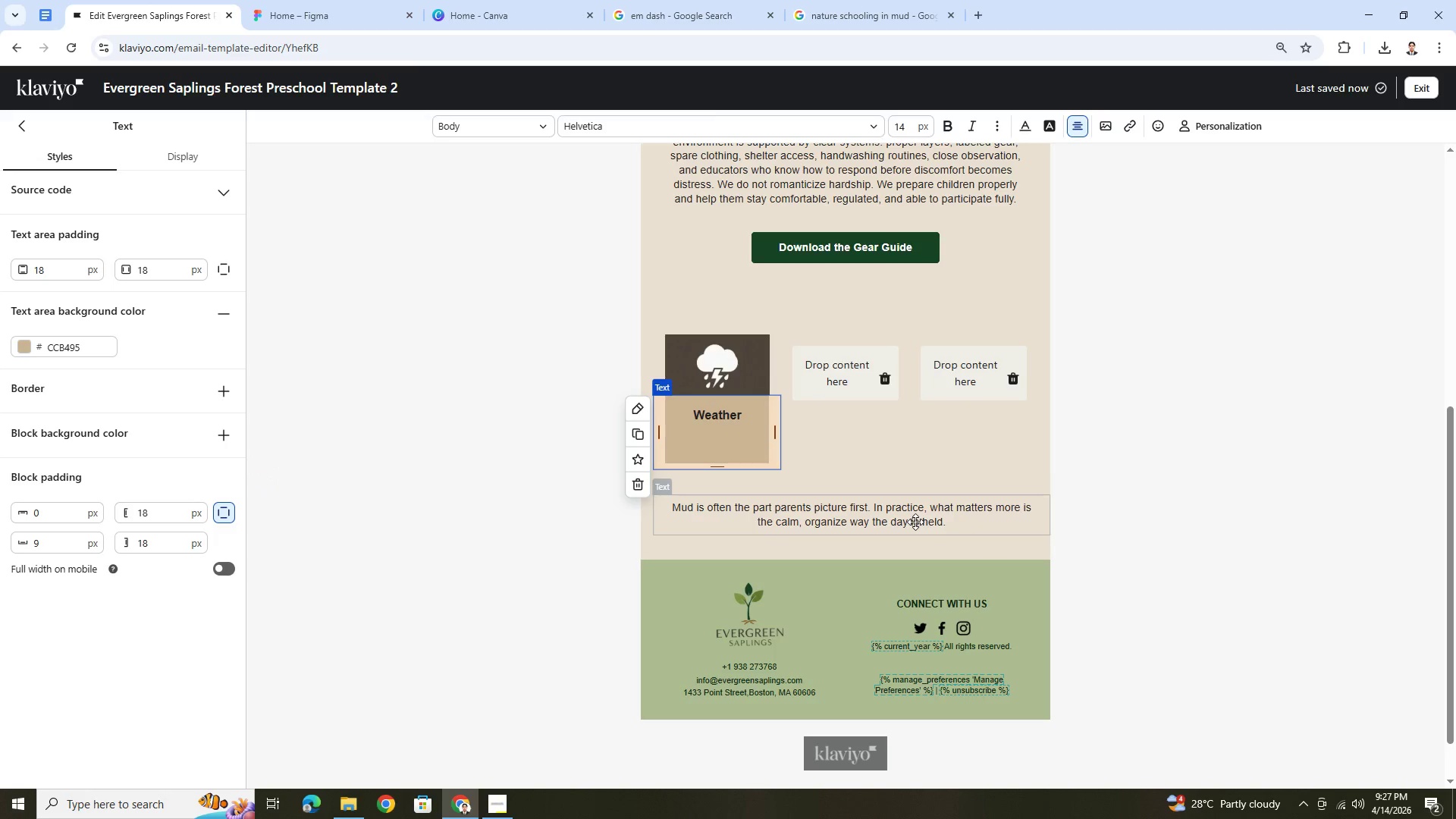 
hold_key(key=ShiftLeft, duration=0.44)
 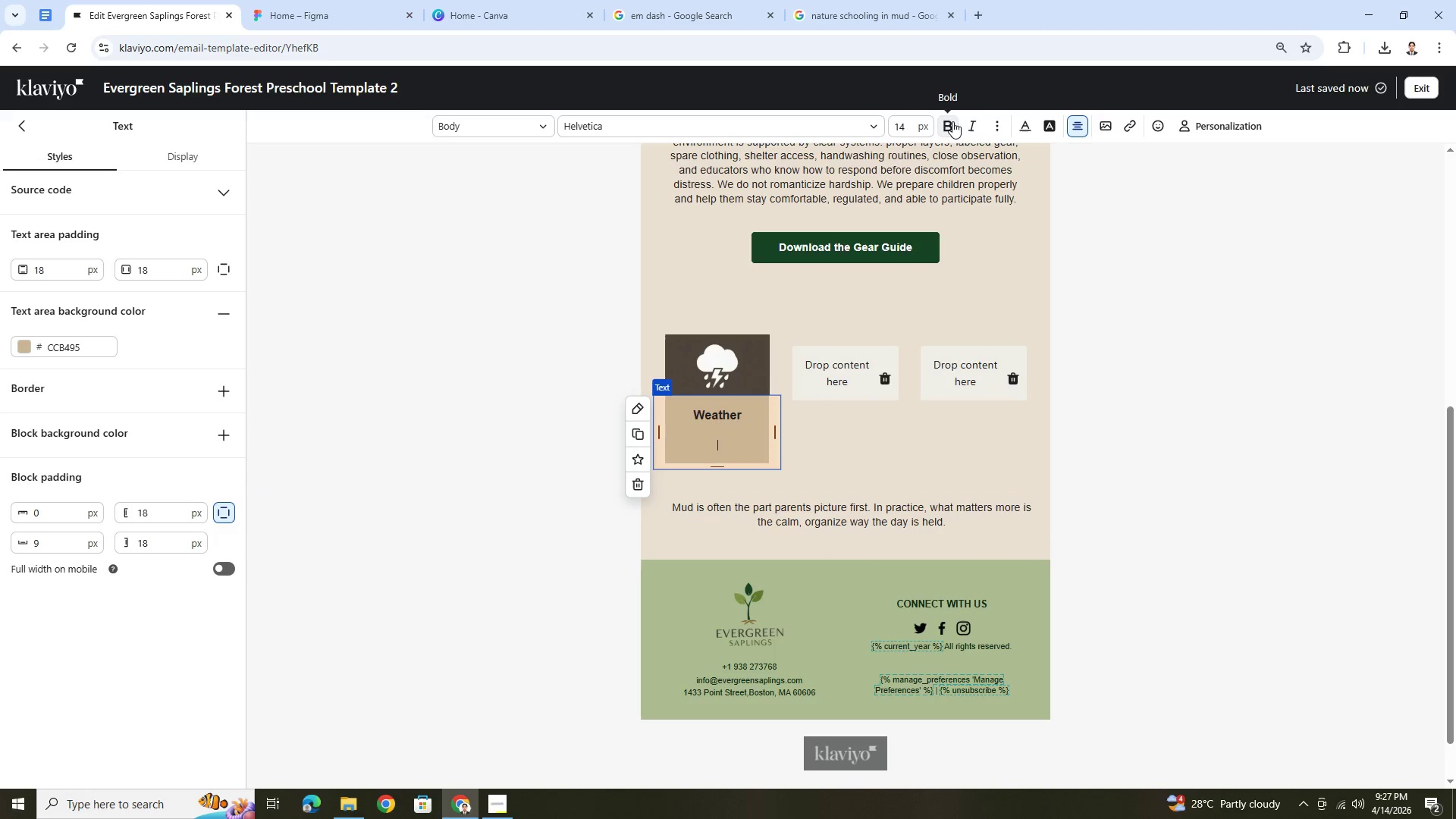 
left_click([952, 121])
 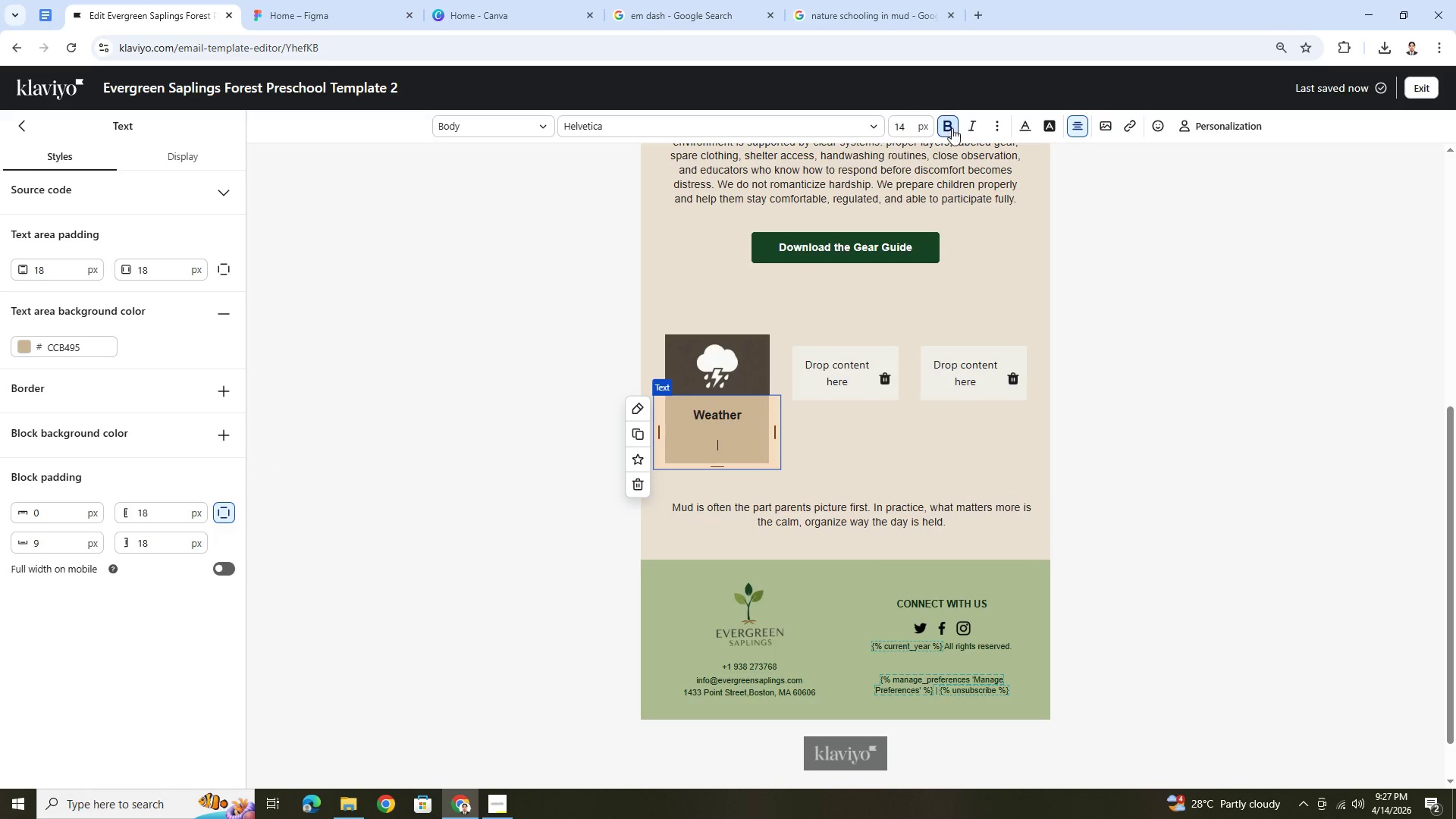 
left_click([952, 128])
 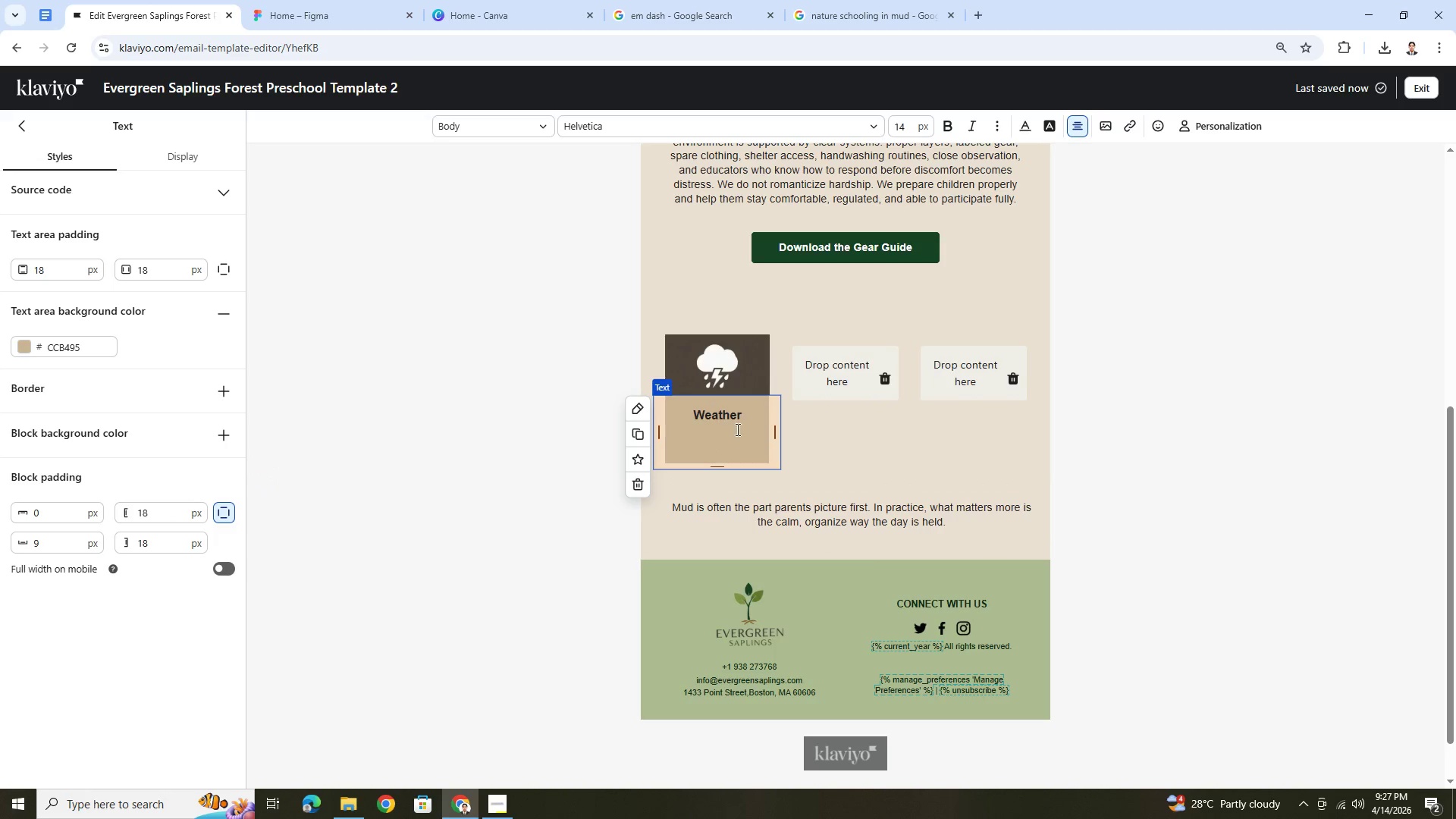 
left_click([723, 444])
 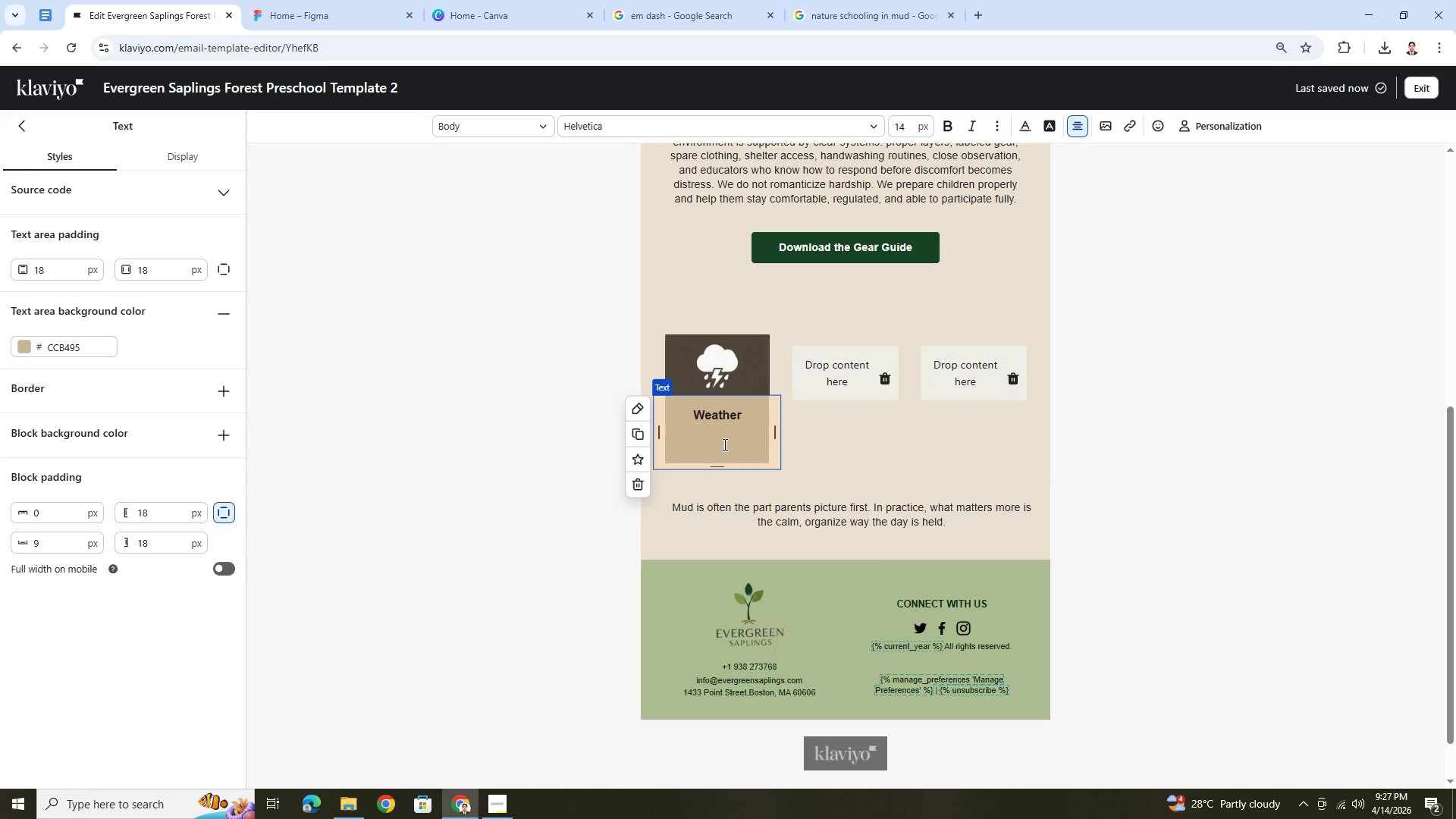 
key(Control+W)
 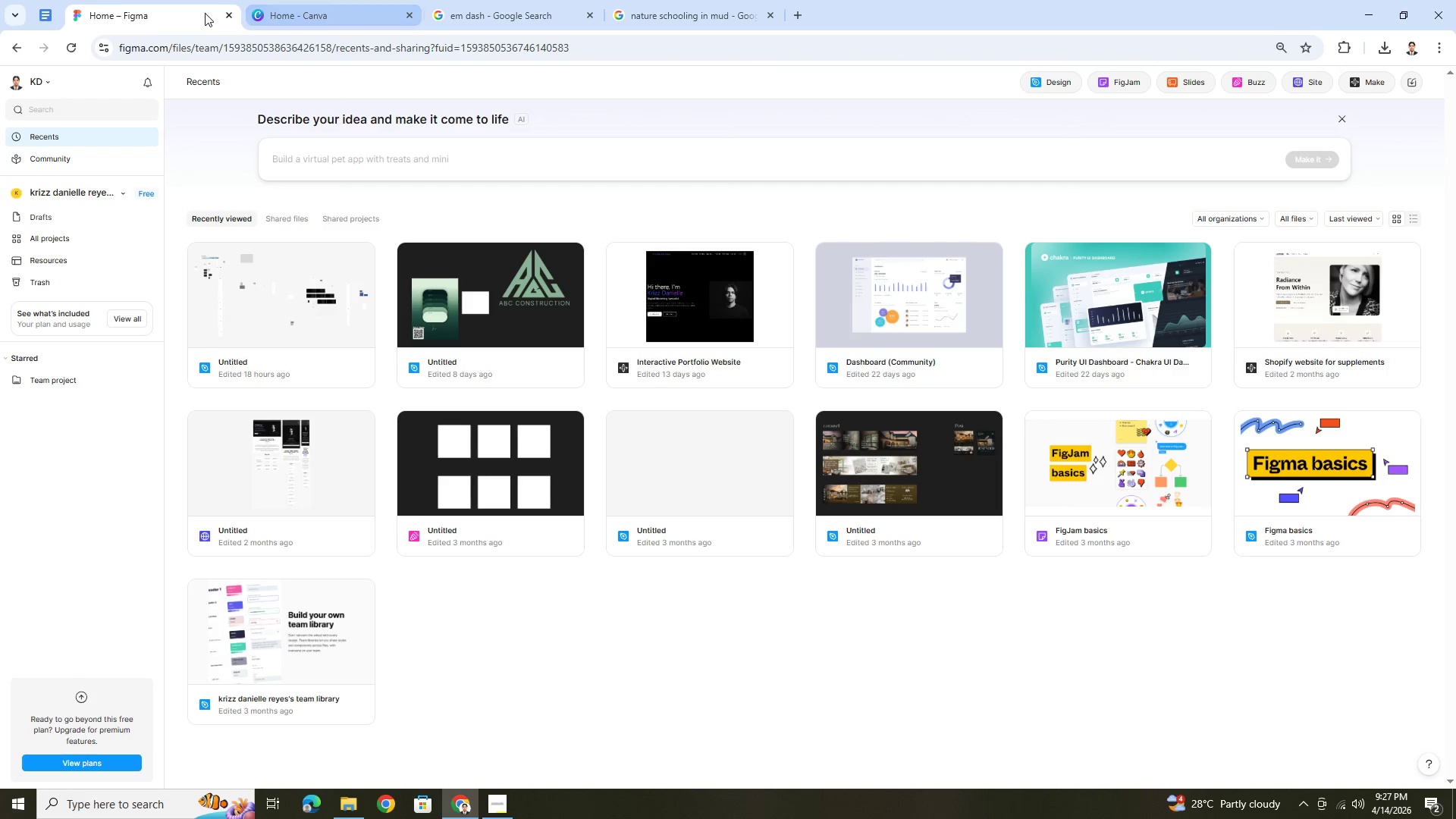 
mouse_move([214, 26])
 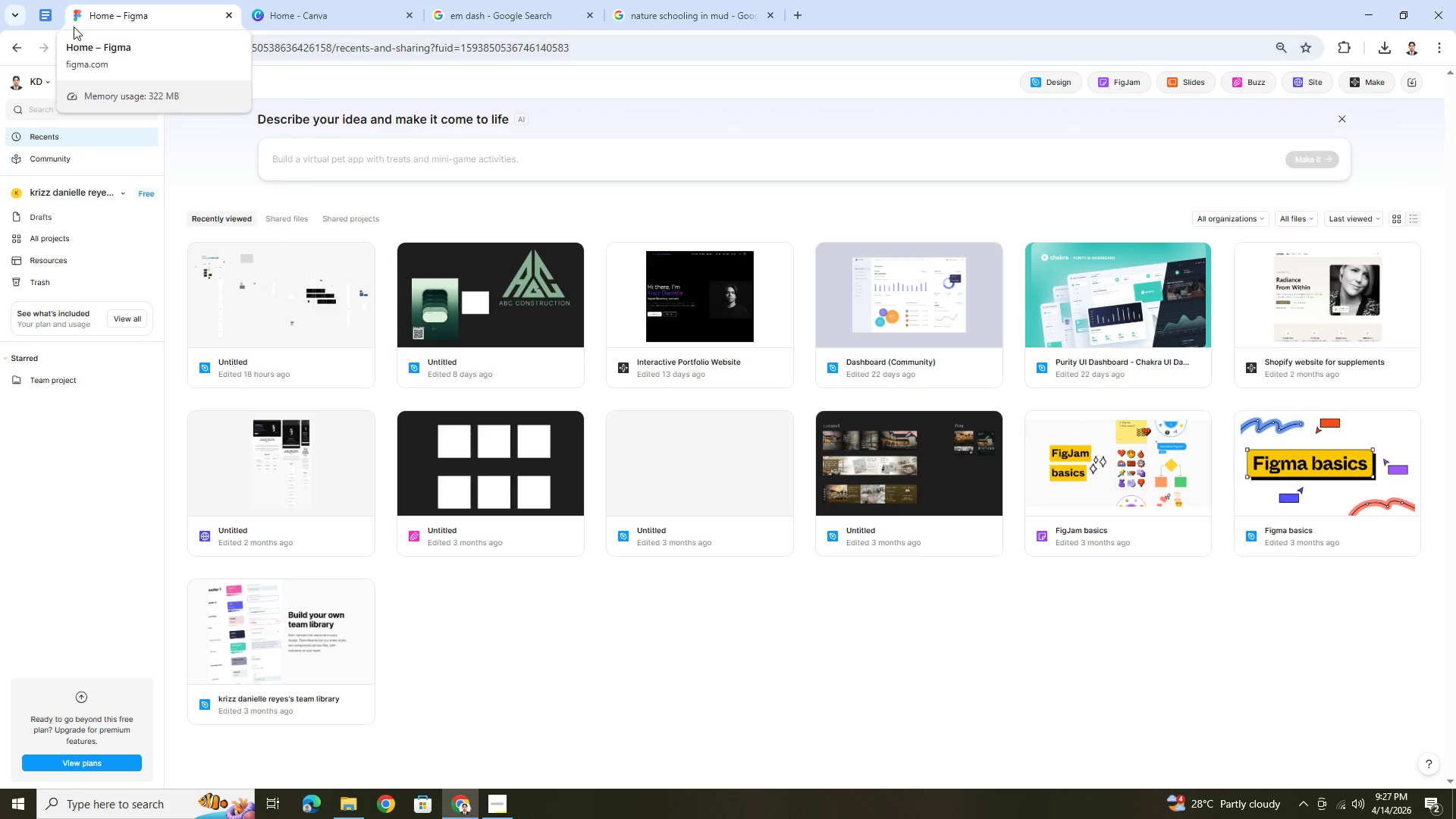 
mouse_move([66, 14])
 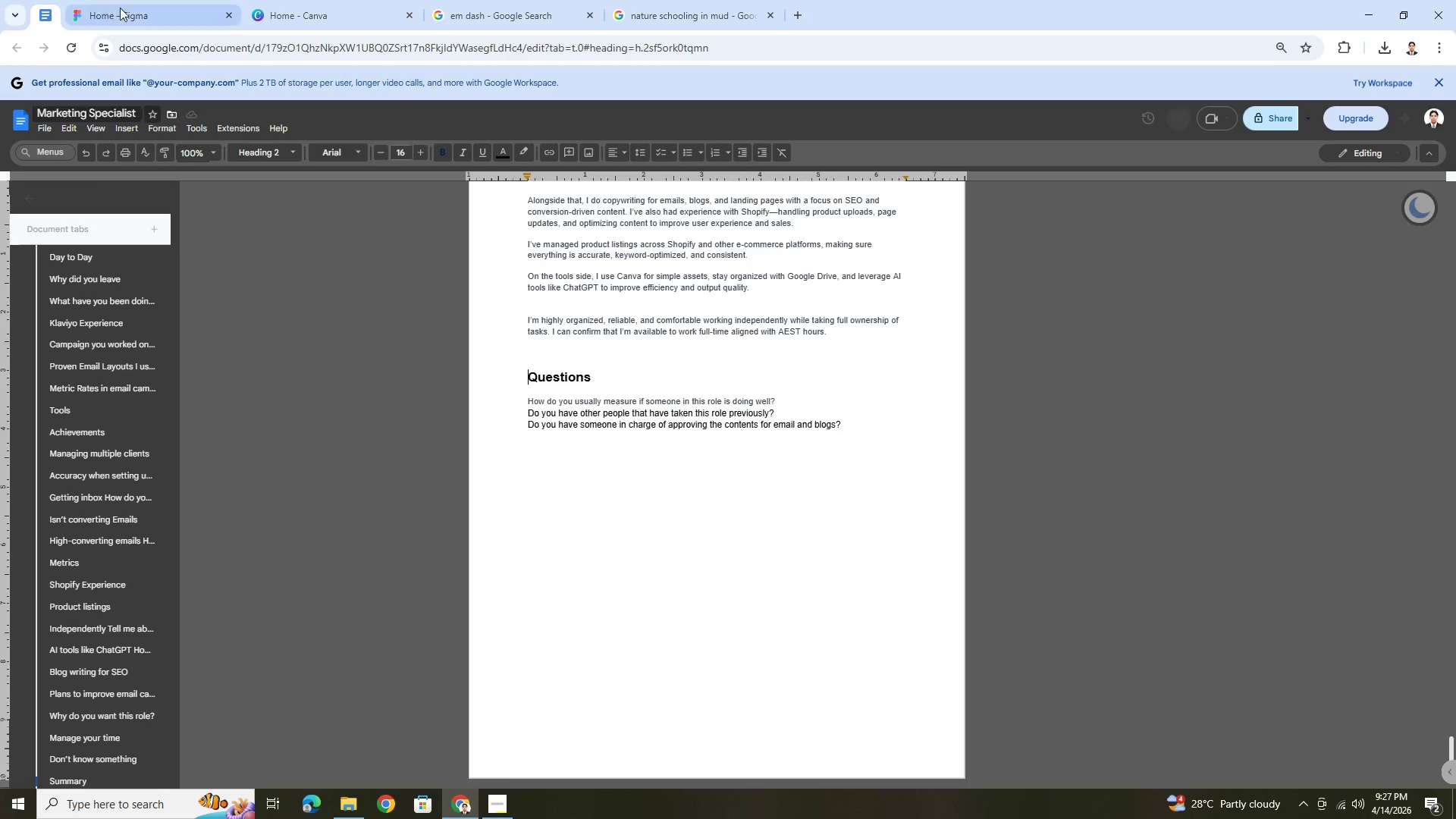 
left_click([124, 8])
 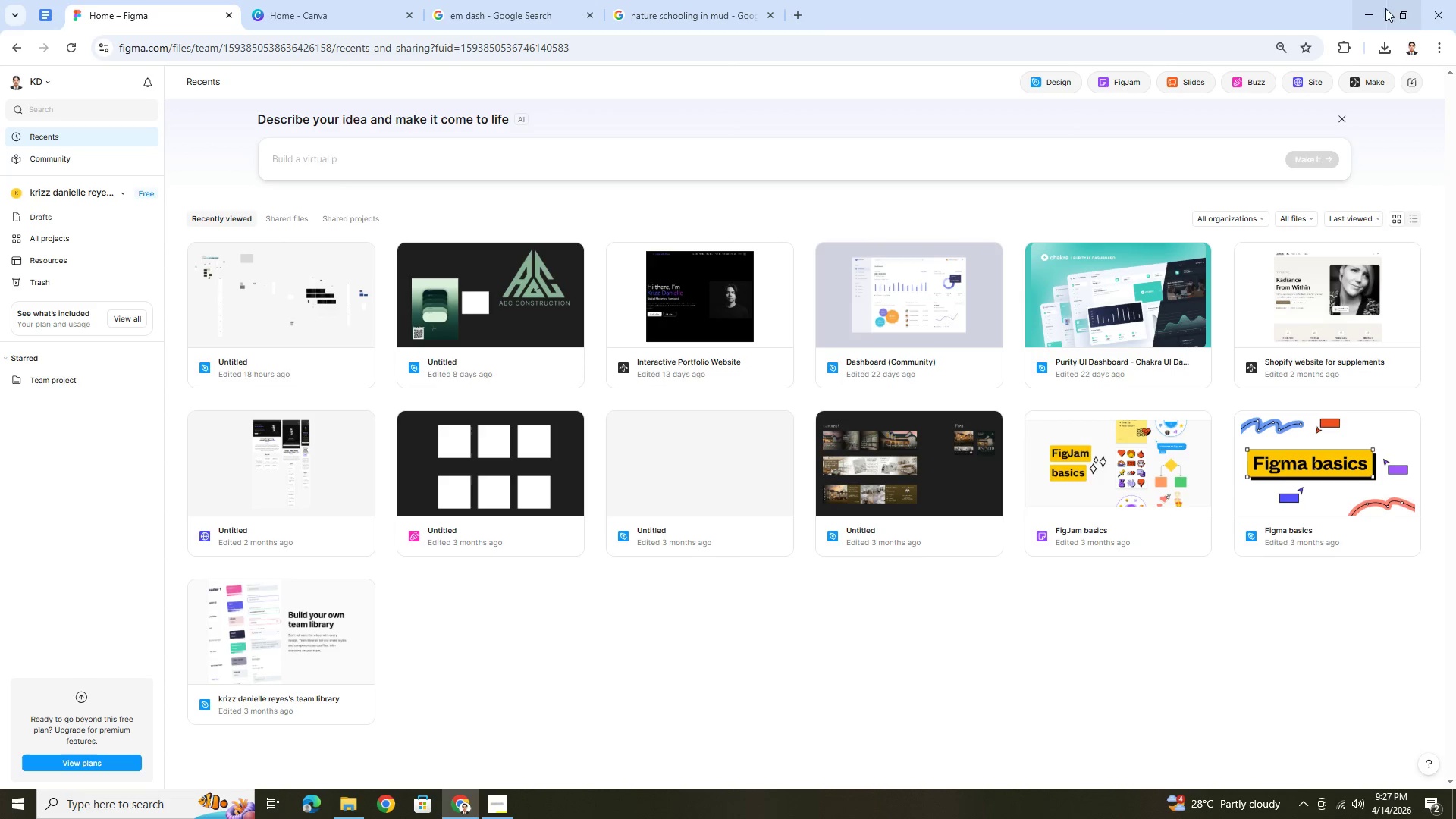 
left_click([1380, 10])